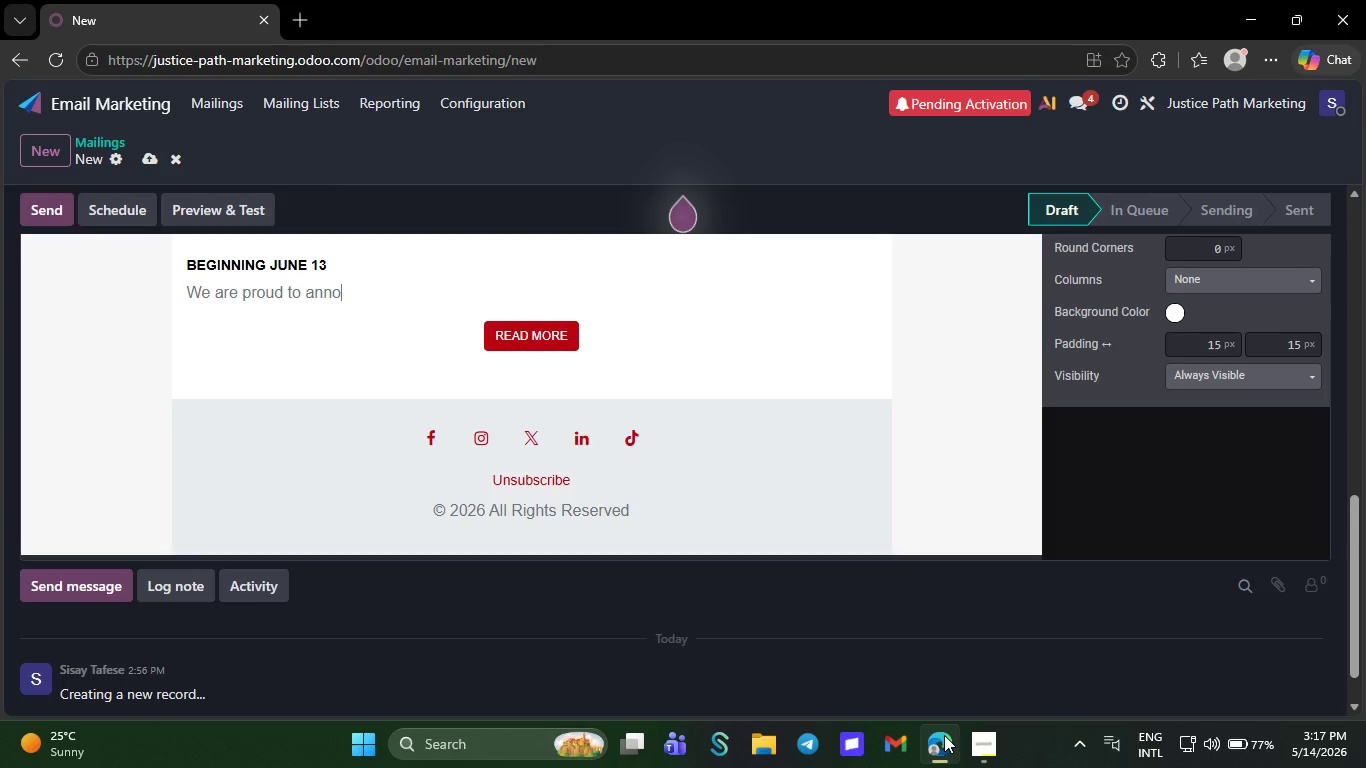 
key(Backspace)
 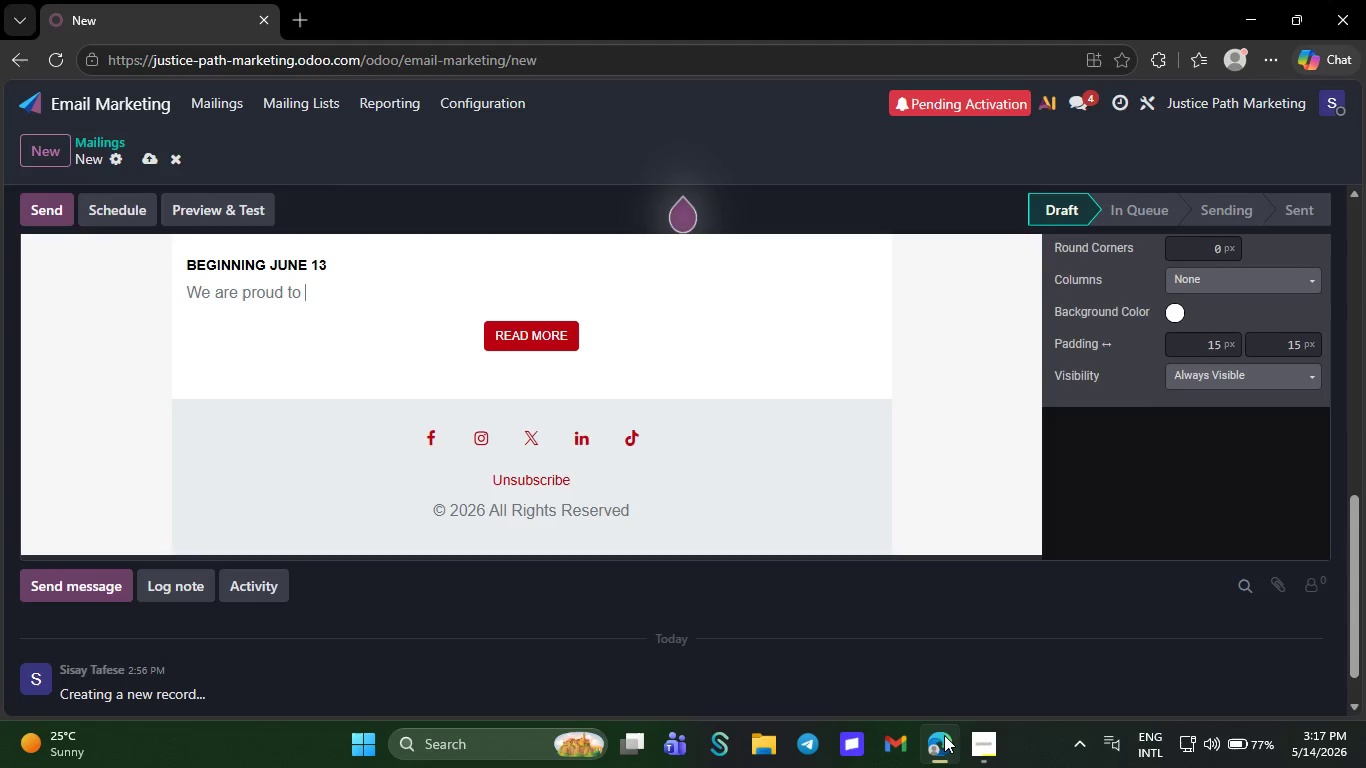 
wait(6.53)
 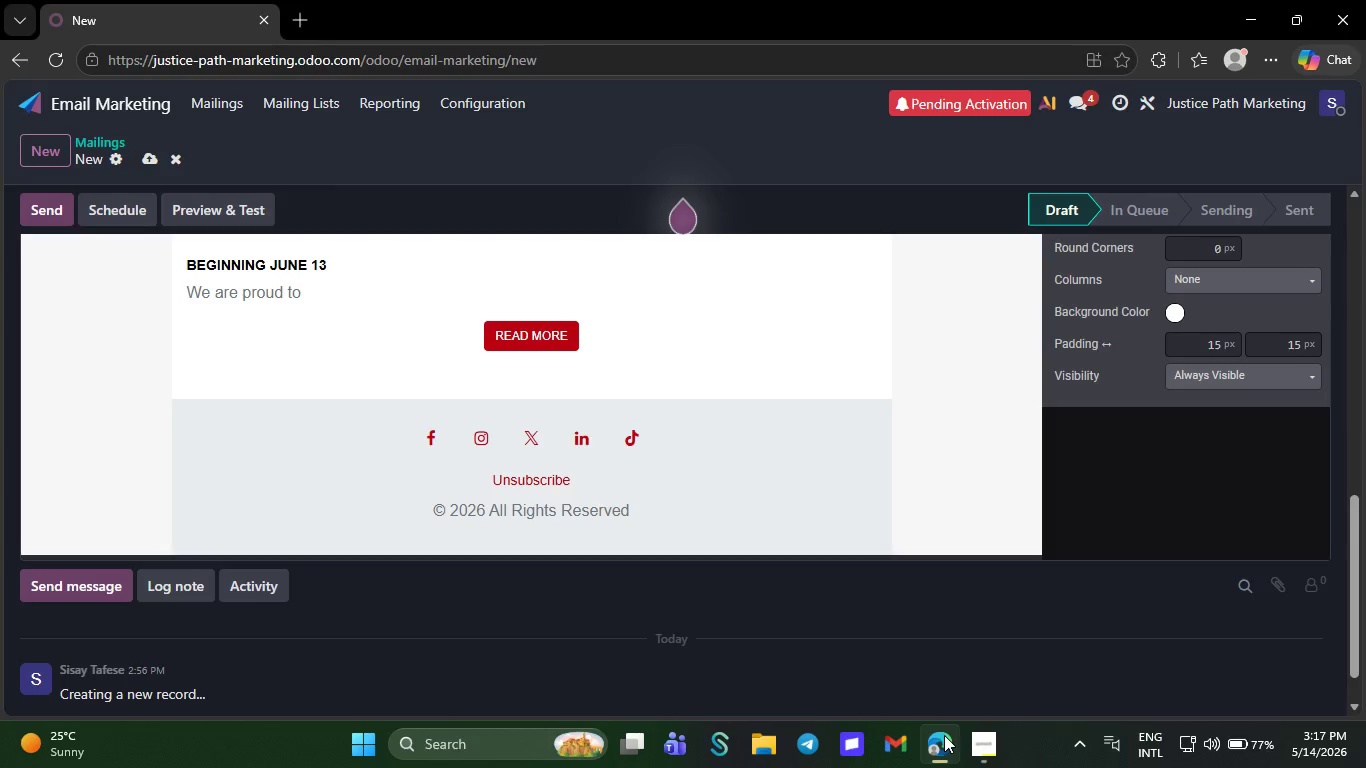 
key(Backspace)
 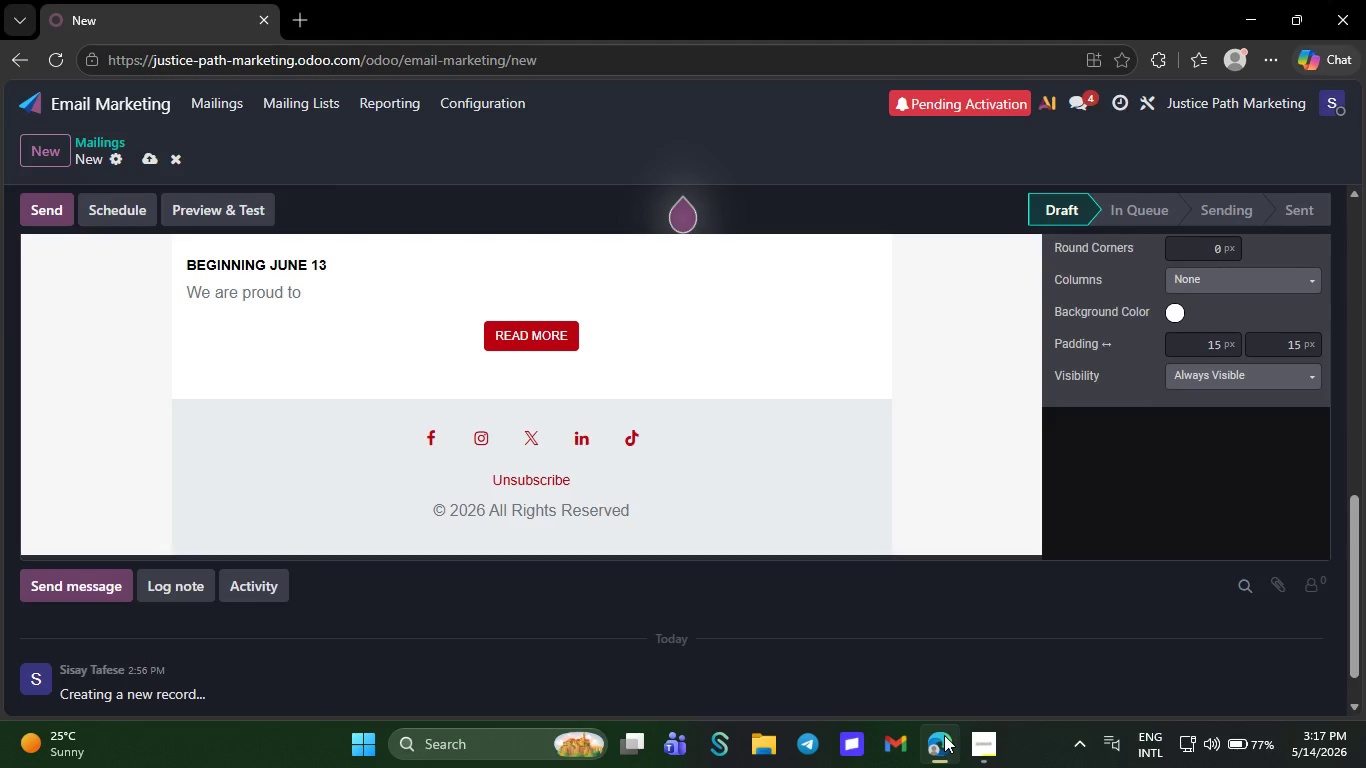 
key(Backspace)
 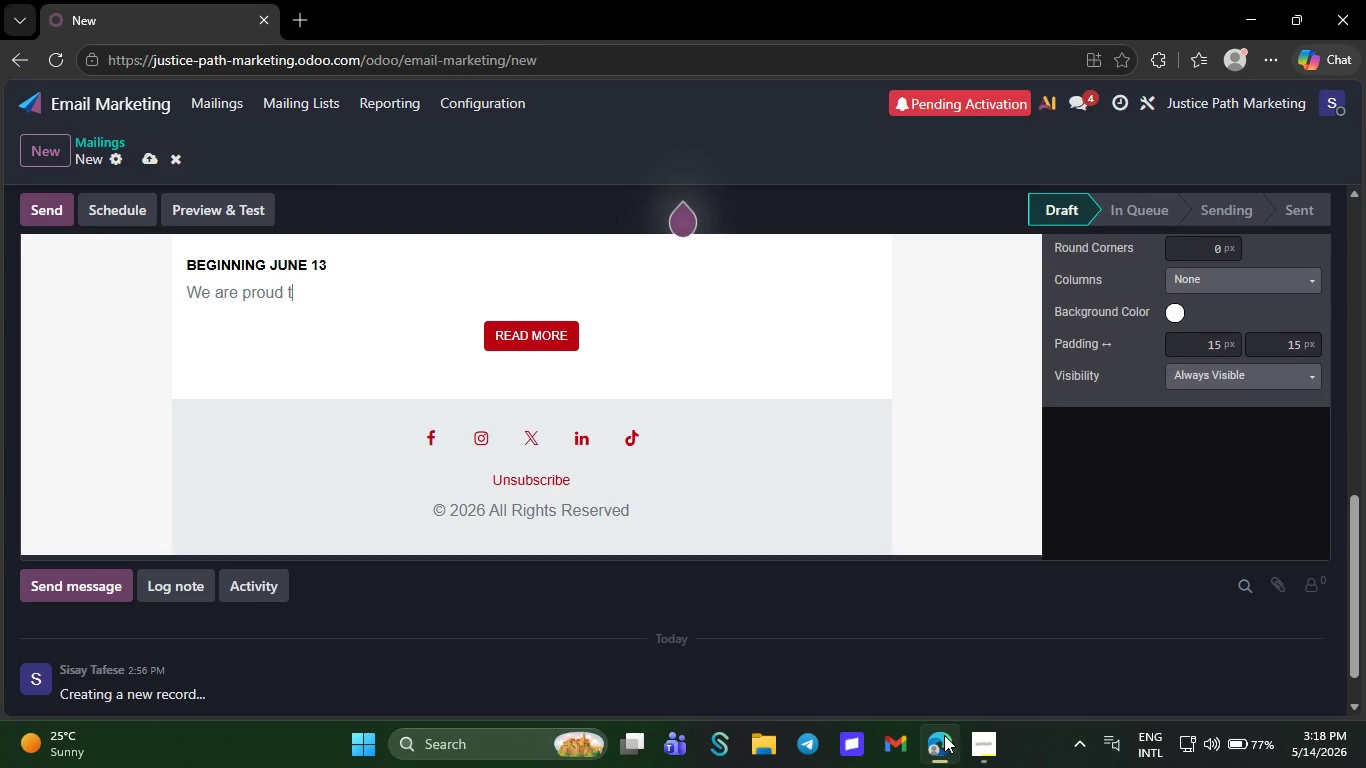 
wait(15.64)
 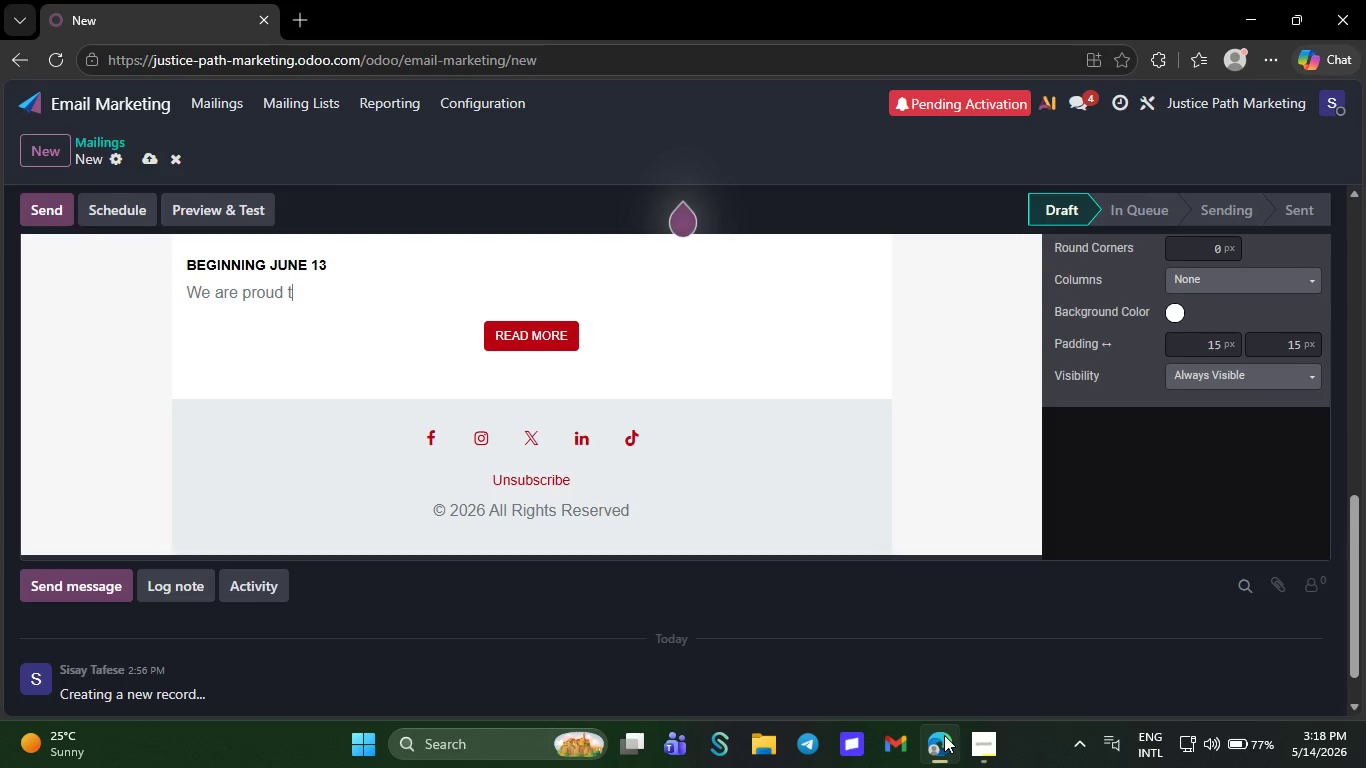 
key(Backspace)
 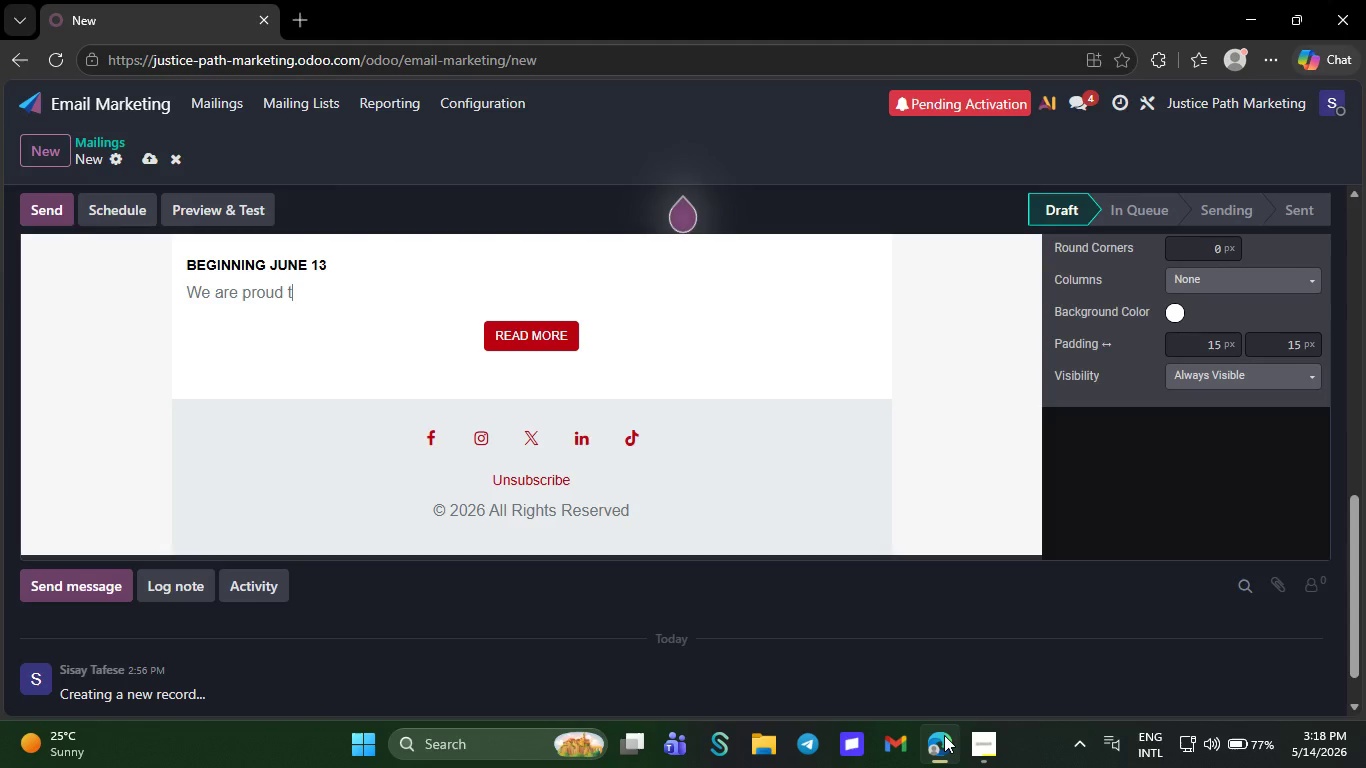 
key(Backspace)
 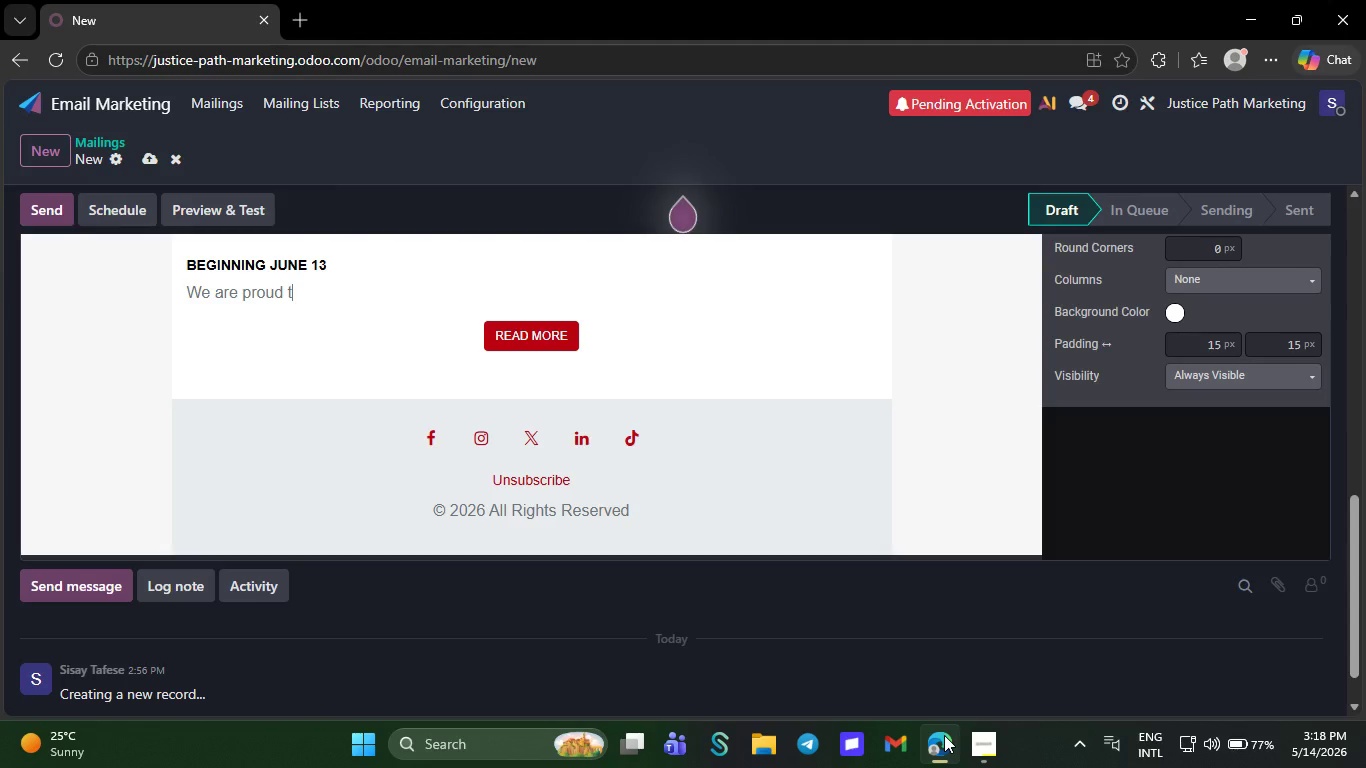 
key(Backspace)
 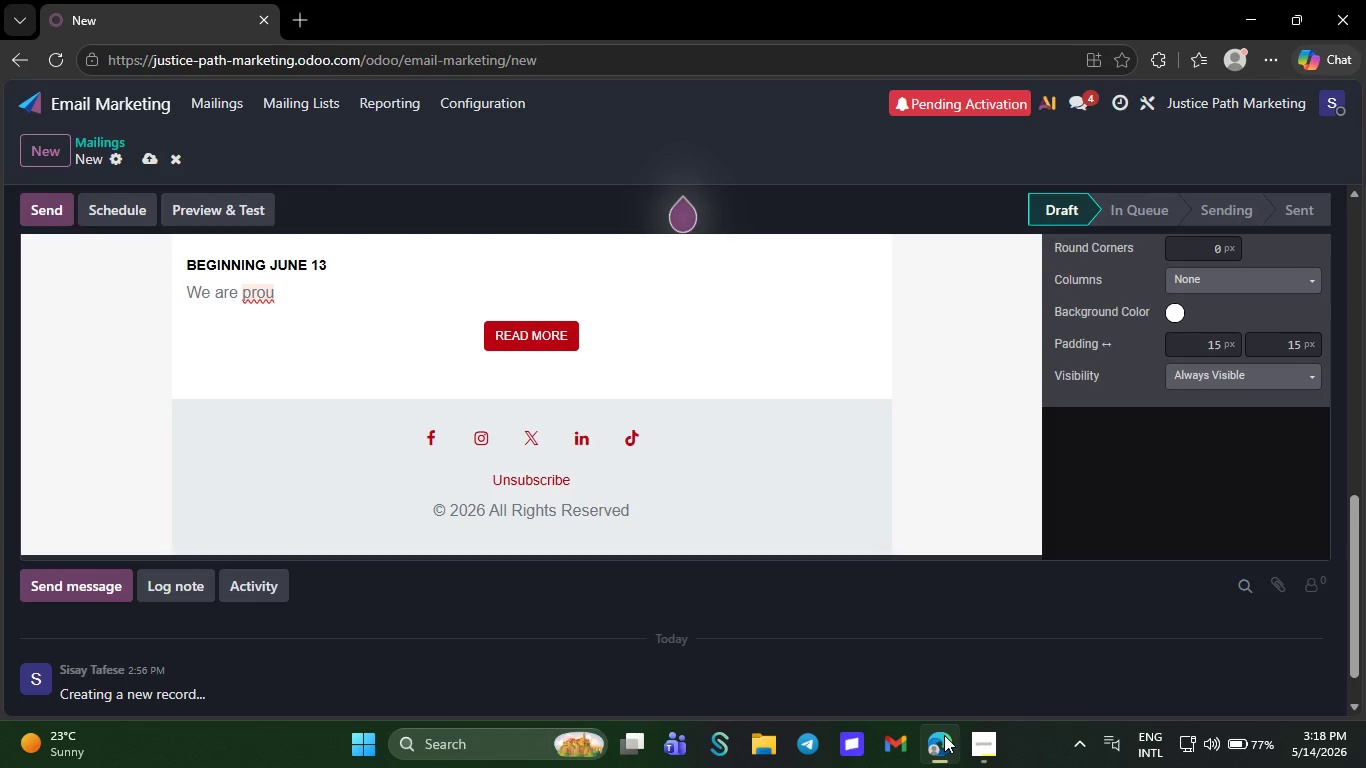 
wait(32.08)
 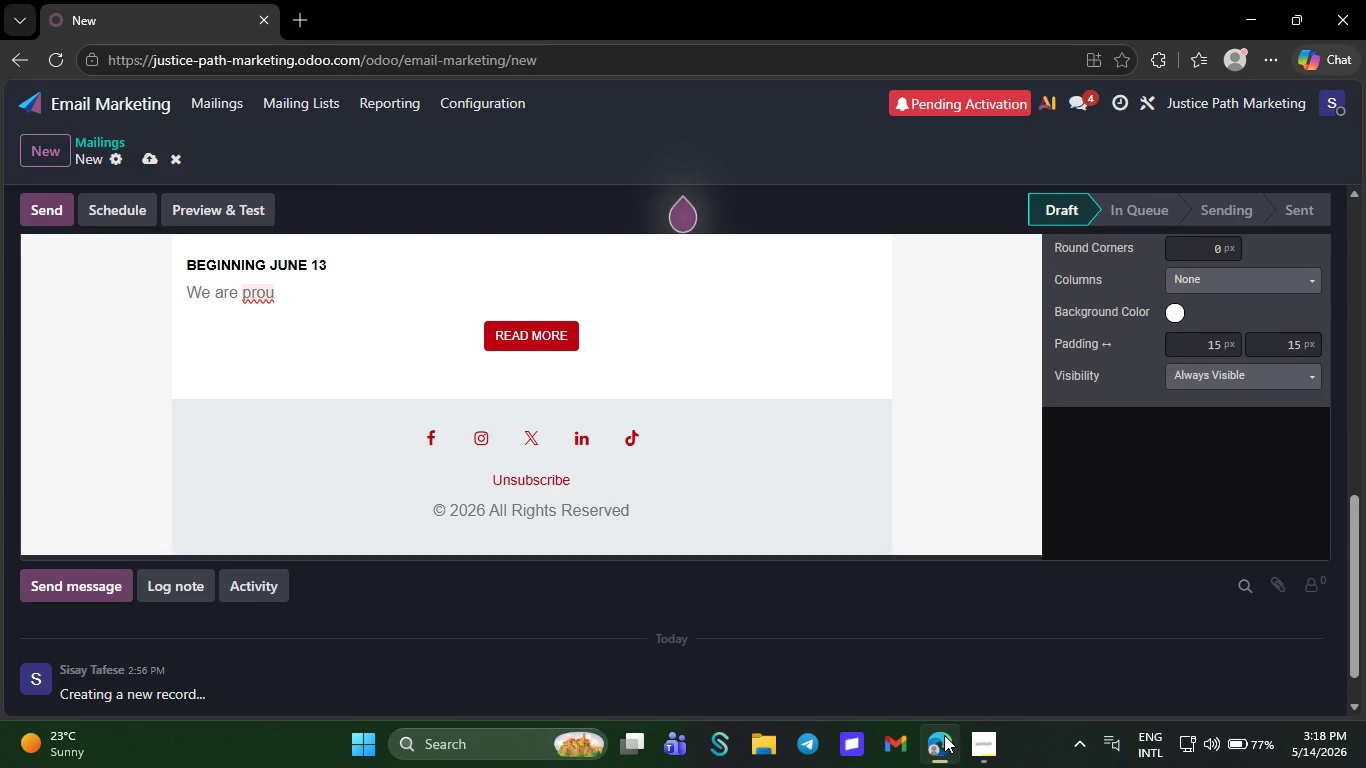 
key(Backspace)
 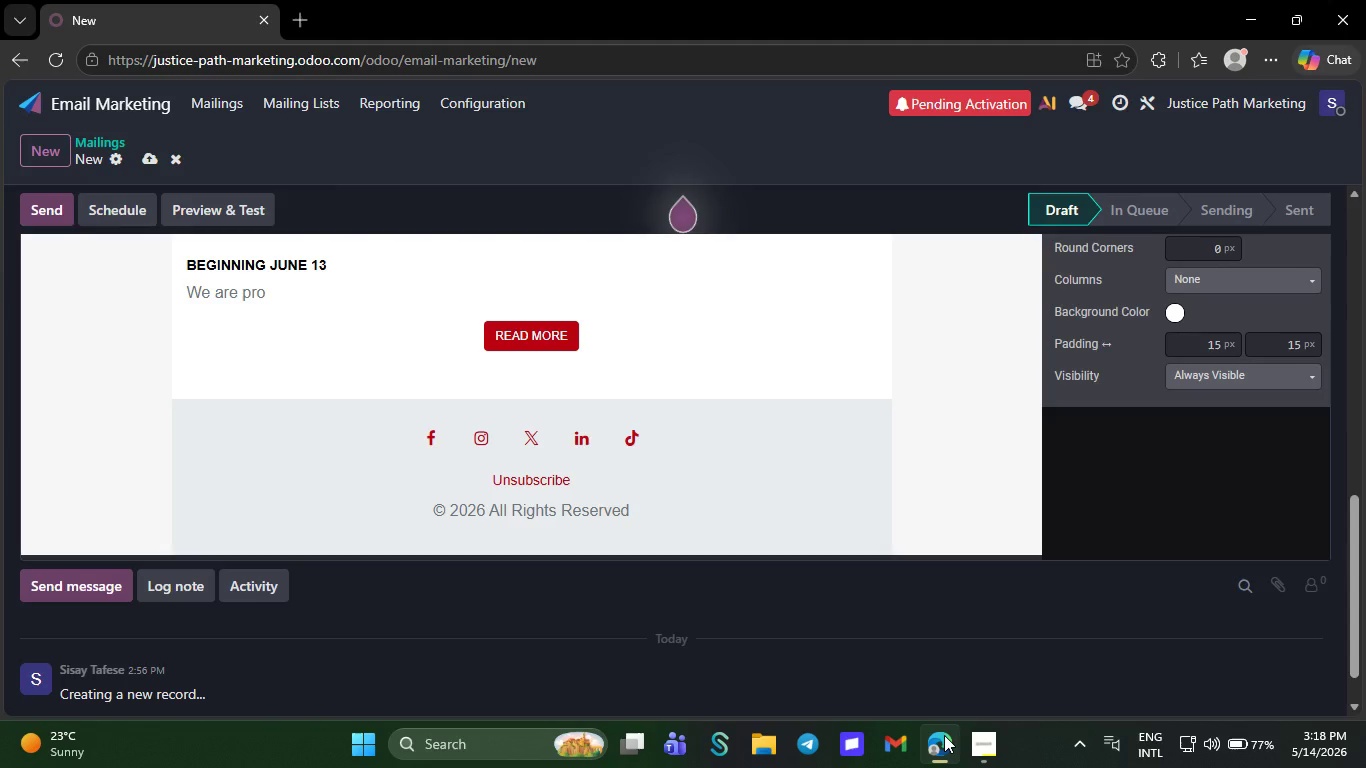 
wait(5.98)
 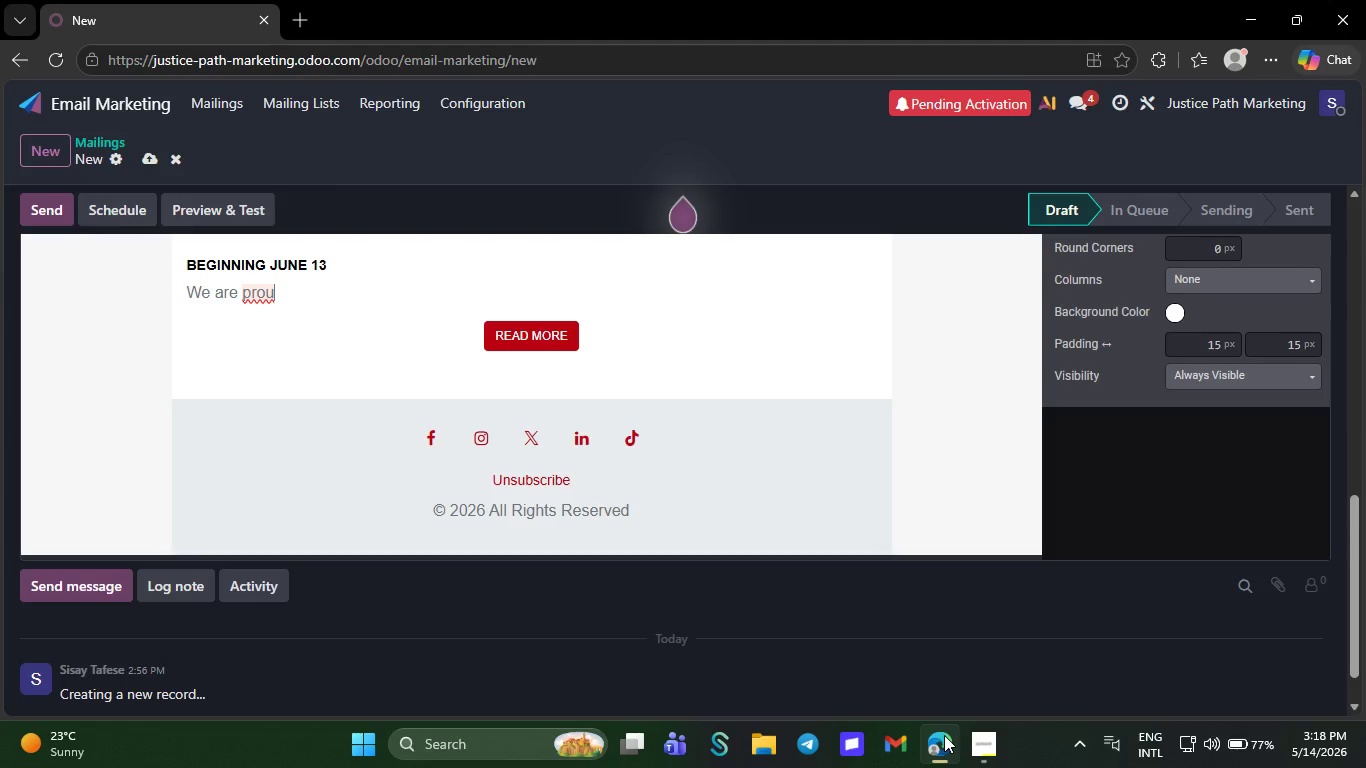 
key(Backspace)
 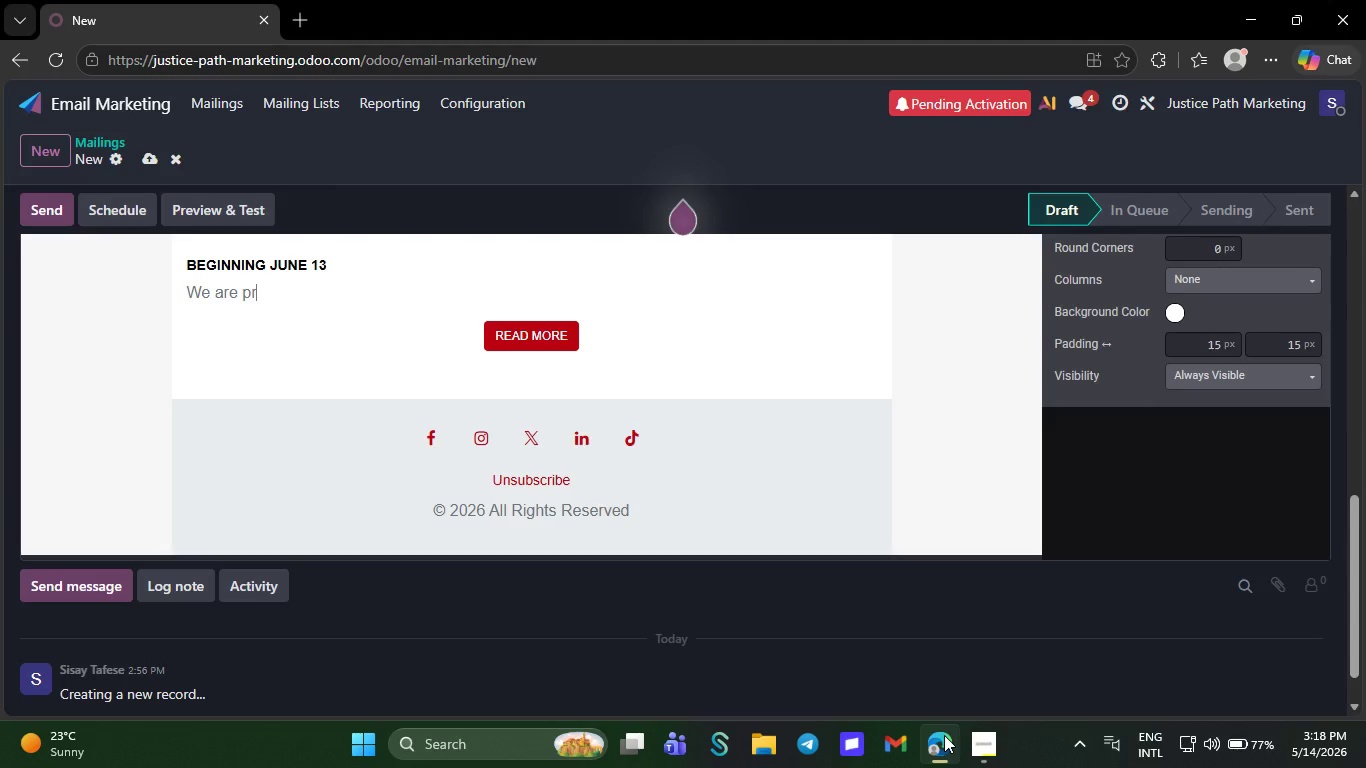 
wait(6.11)
 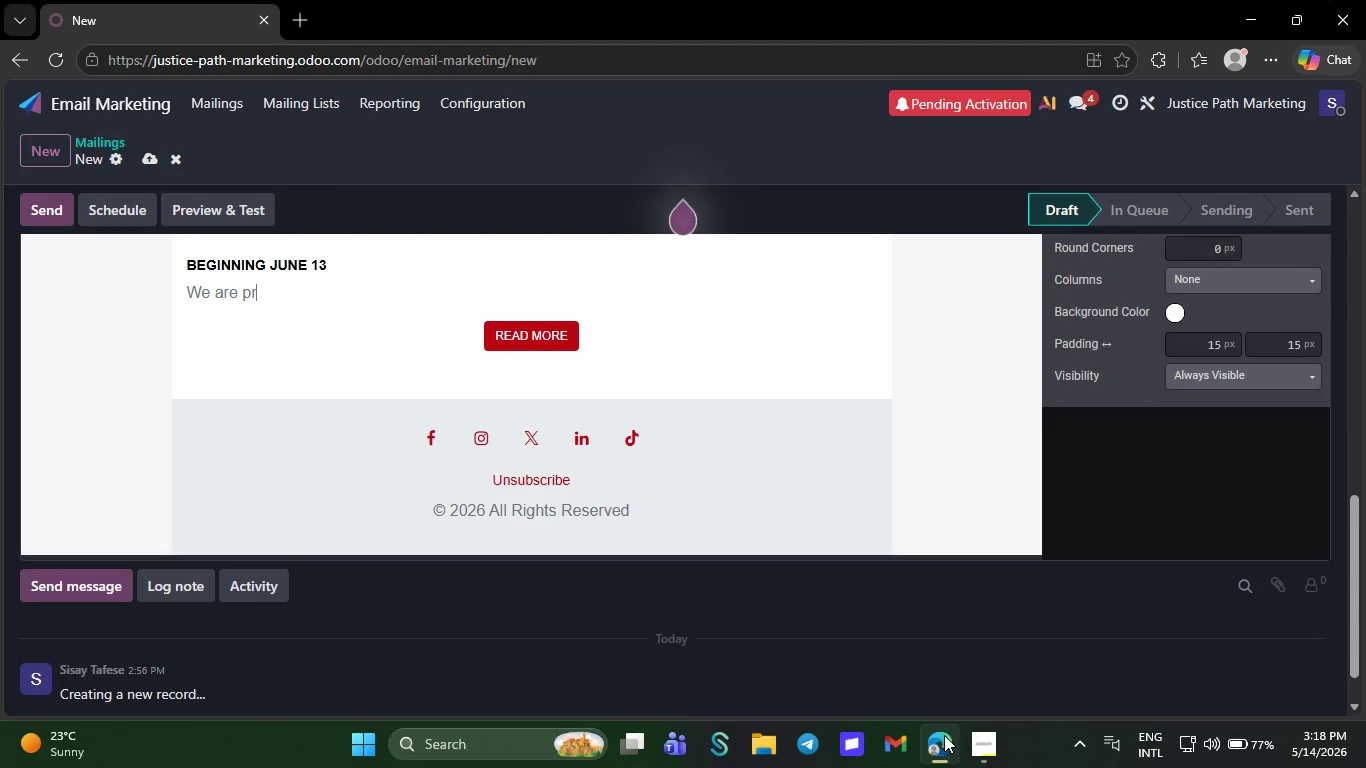 
key(Backspace)
 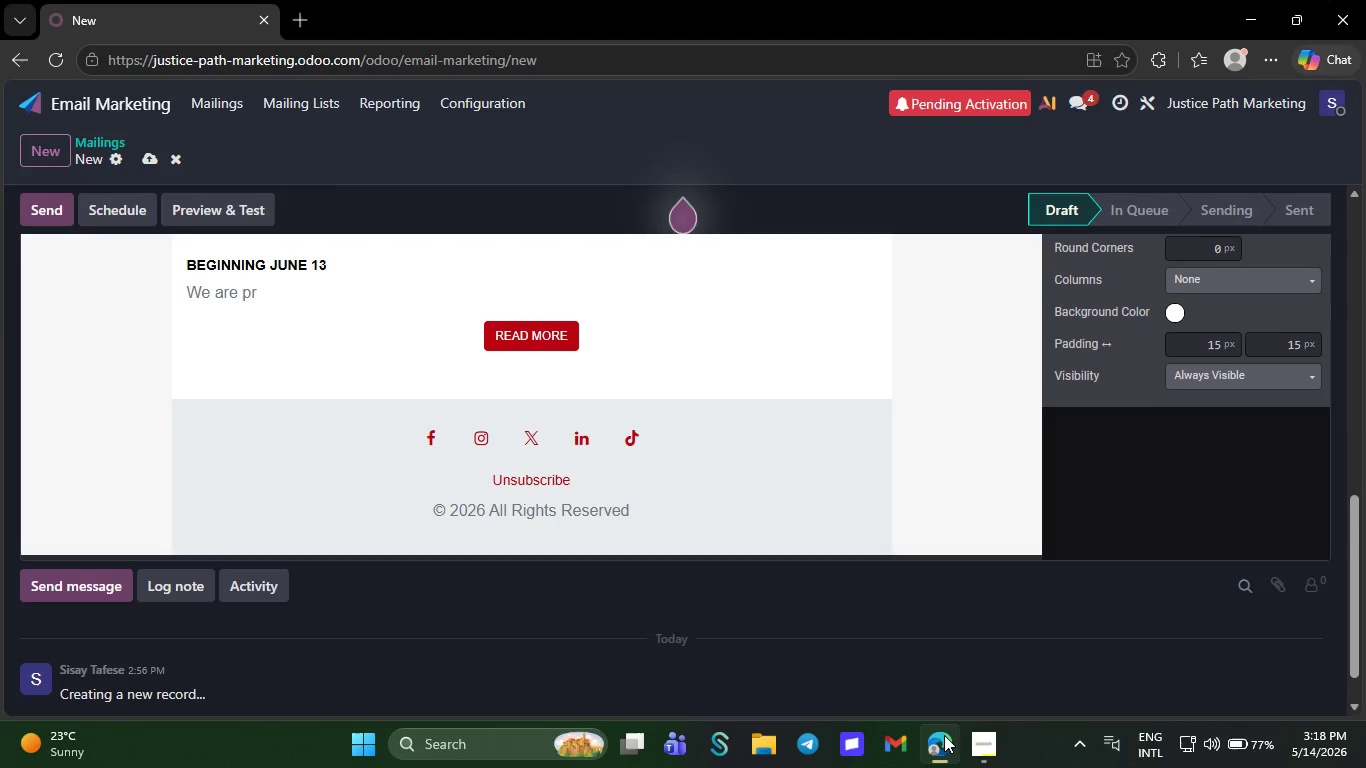 
key(Backspace)
 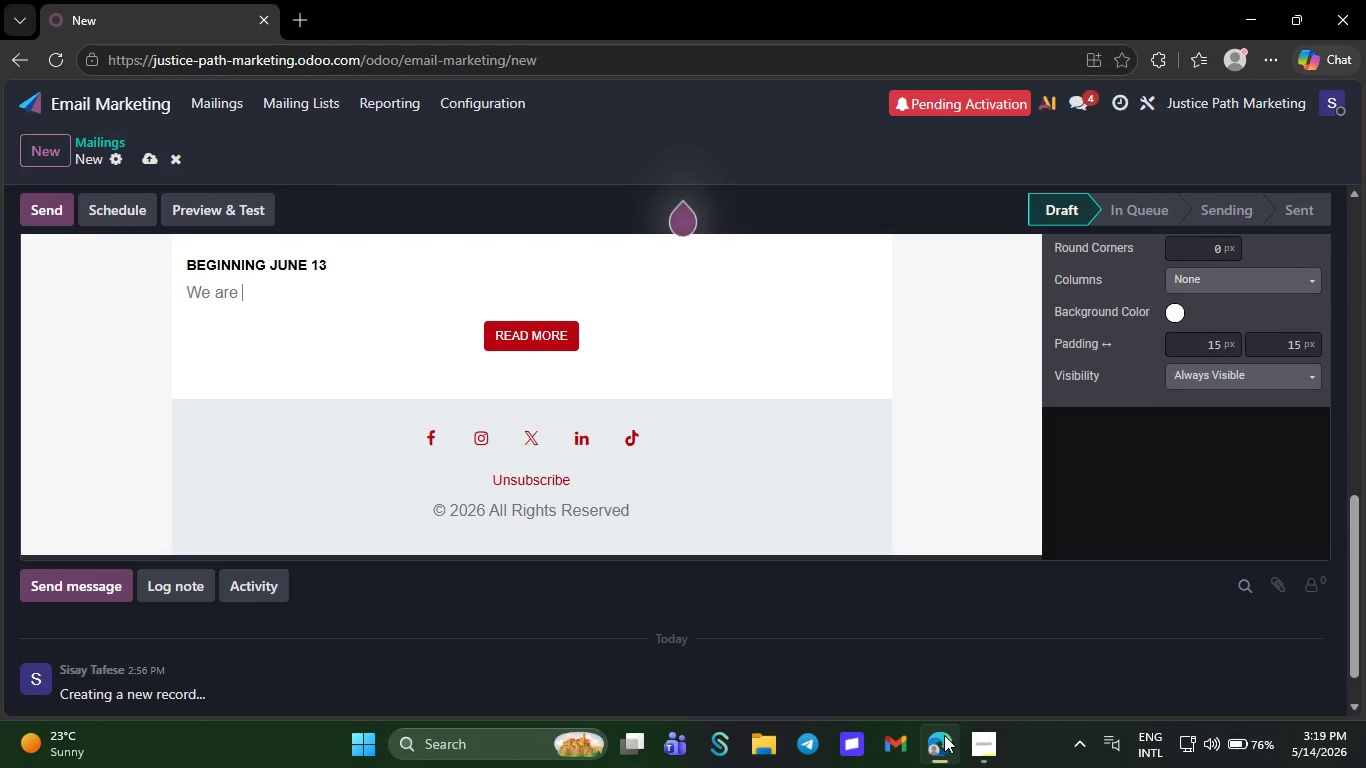 
wait(36.19)
 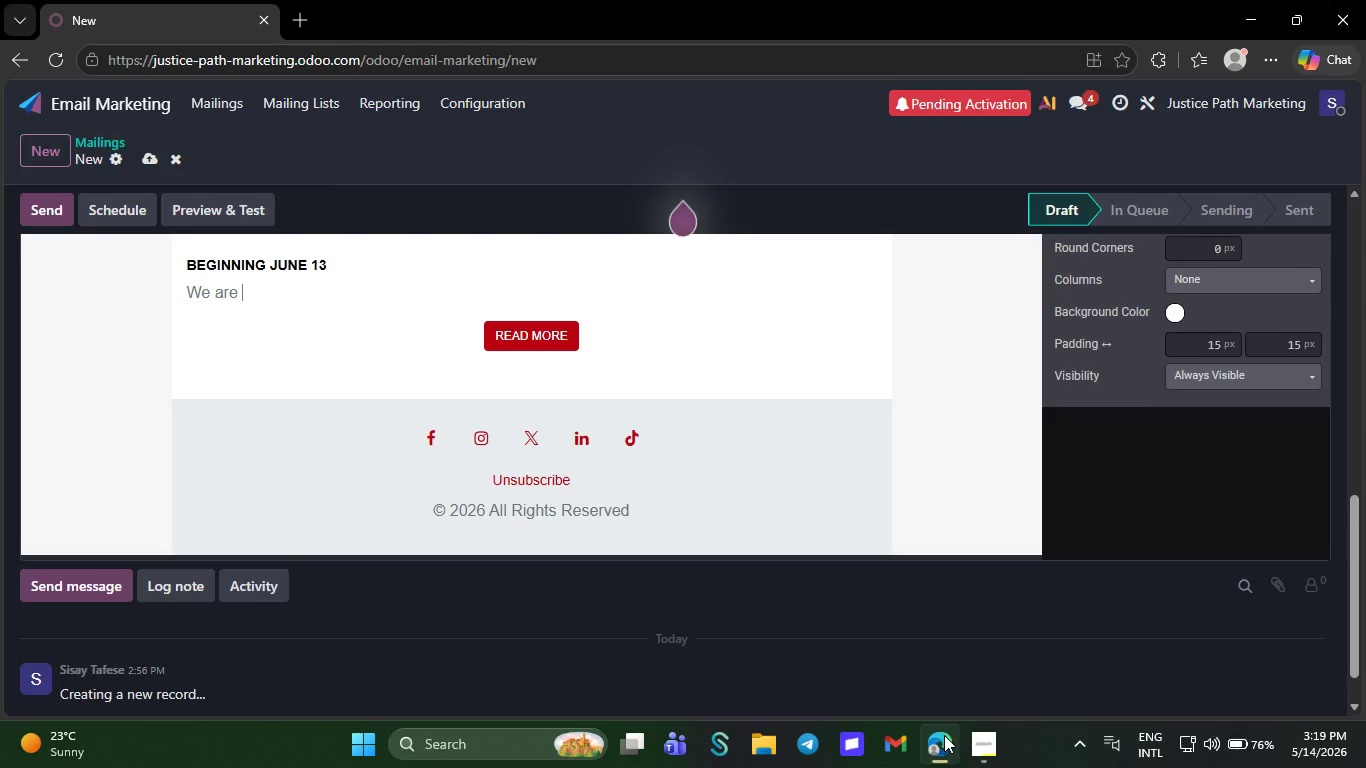 
key(Backspace)
 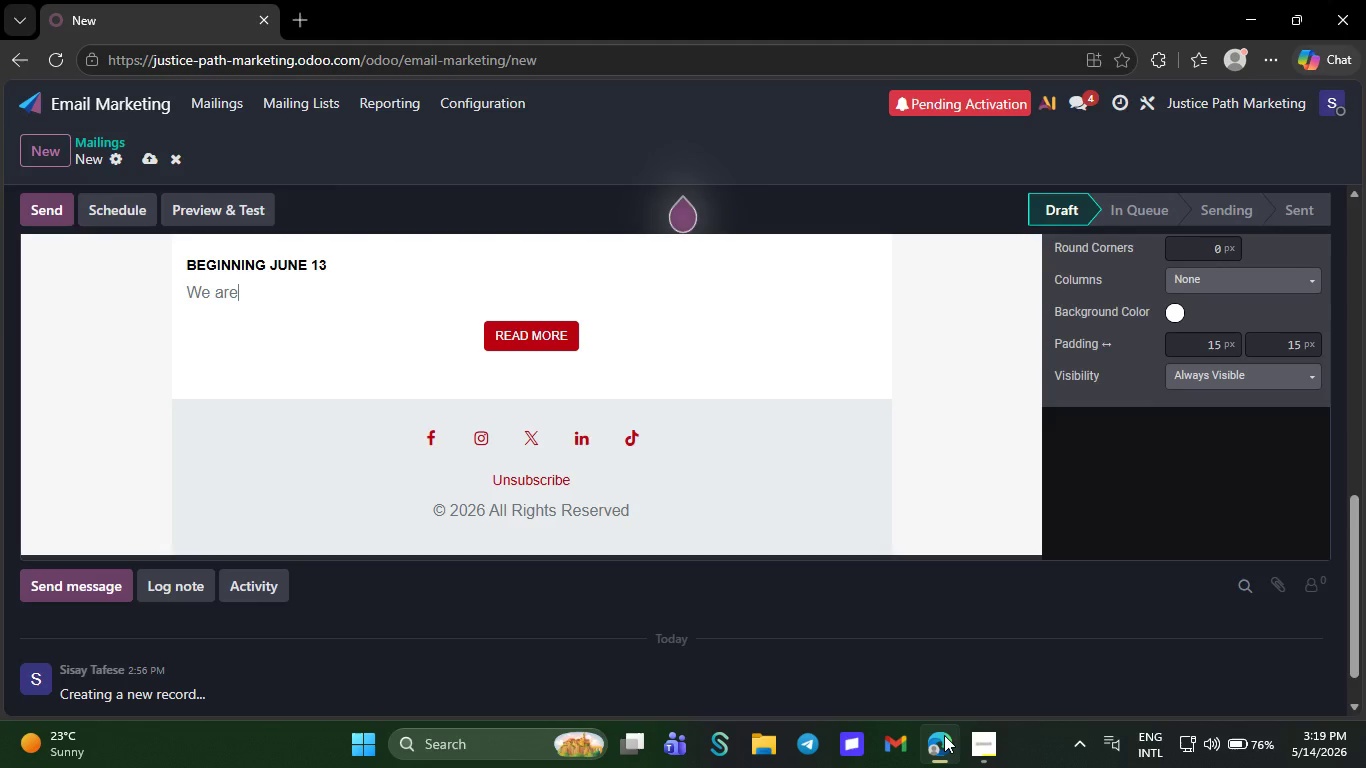 
wait(20.11)
 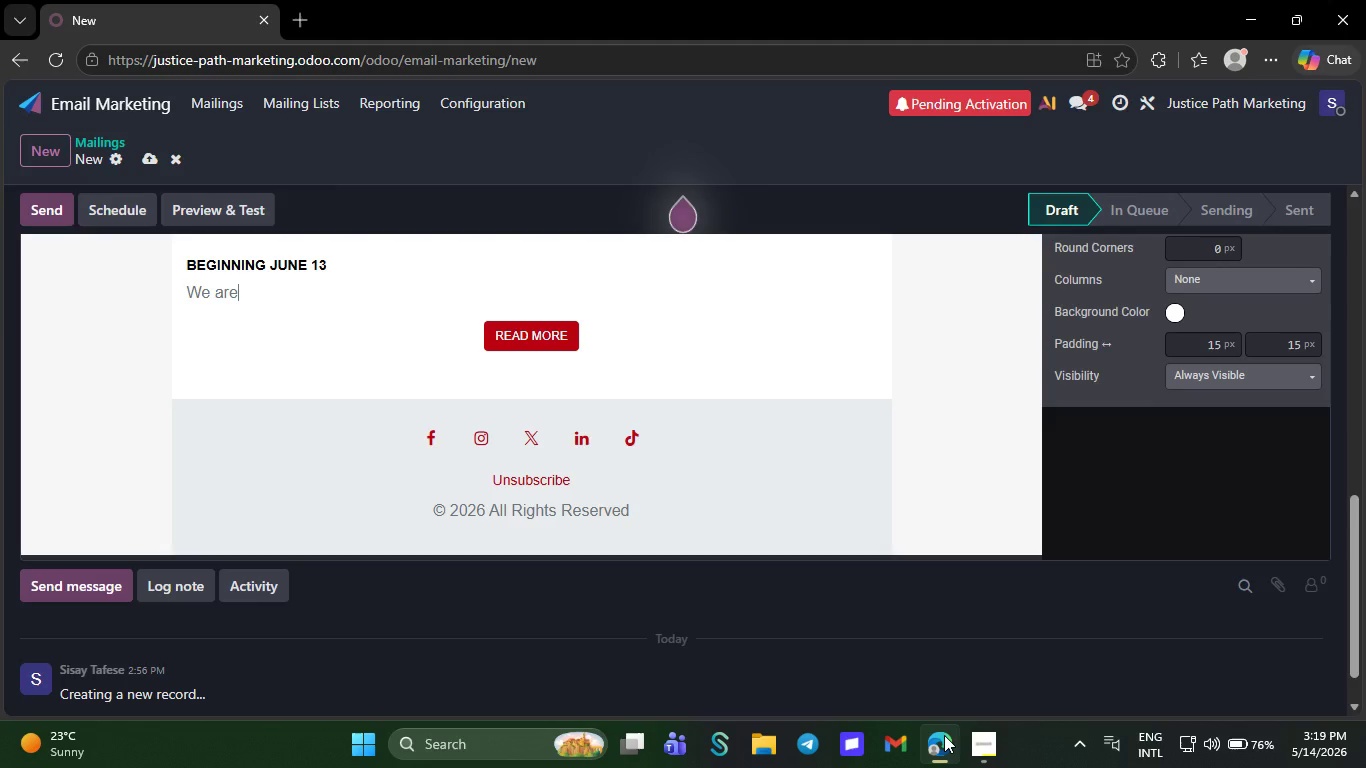 
left_click([729, 380])
 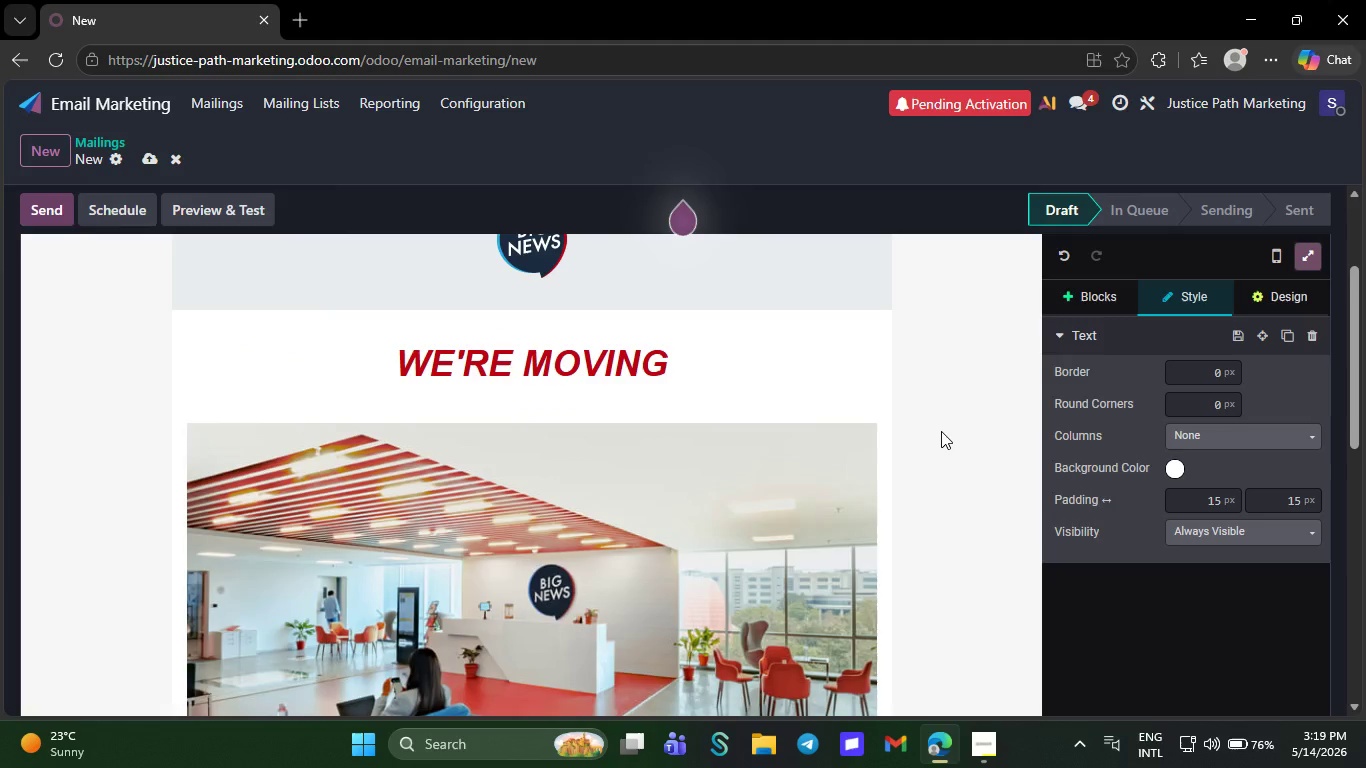 
key(Backspace)
 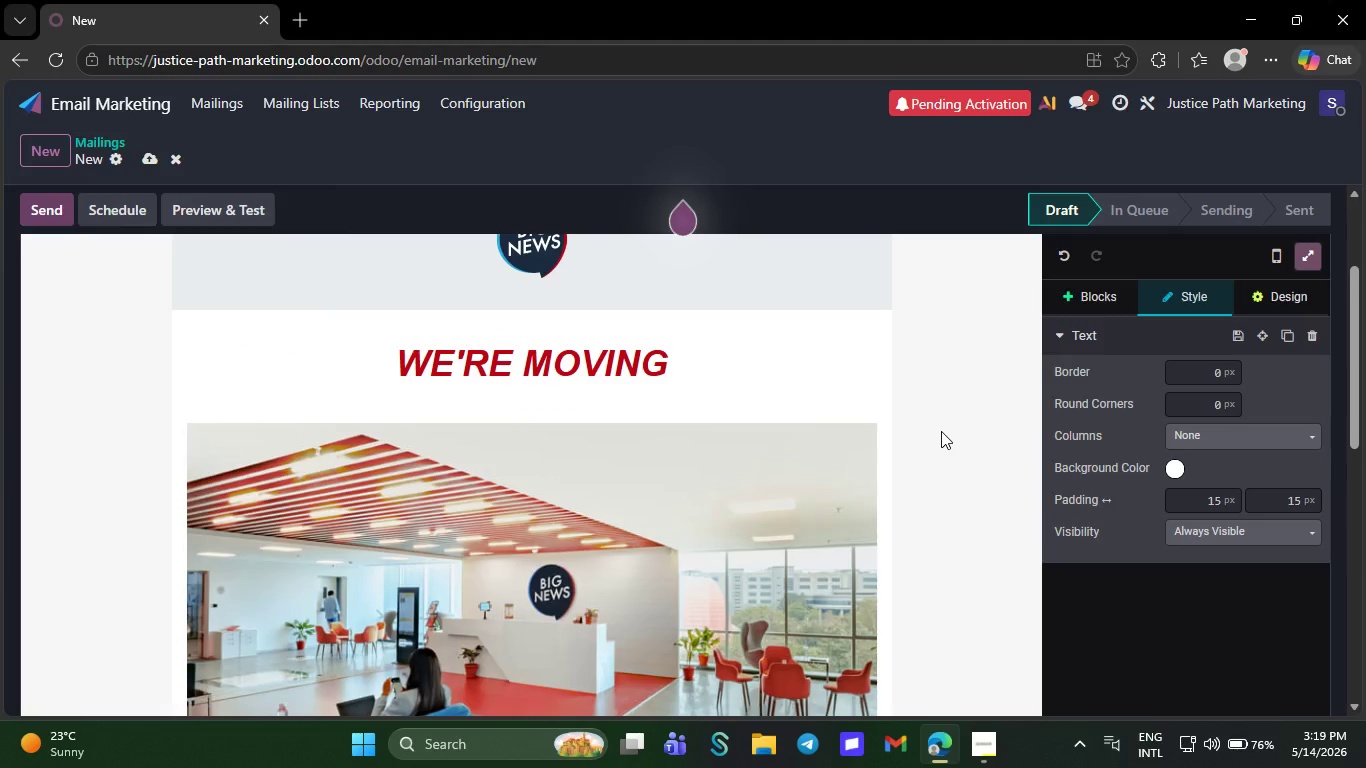 
key(Backspace)
 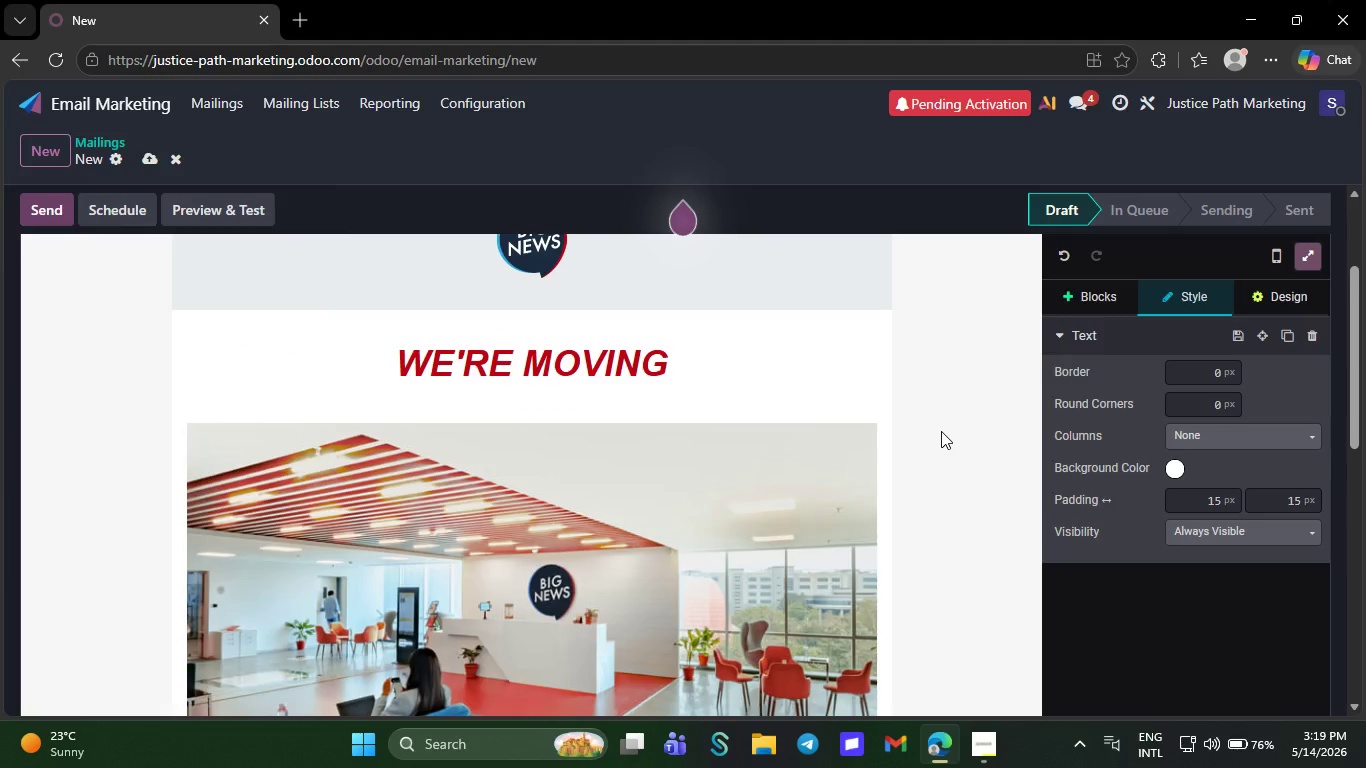 
key(Backspace)
 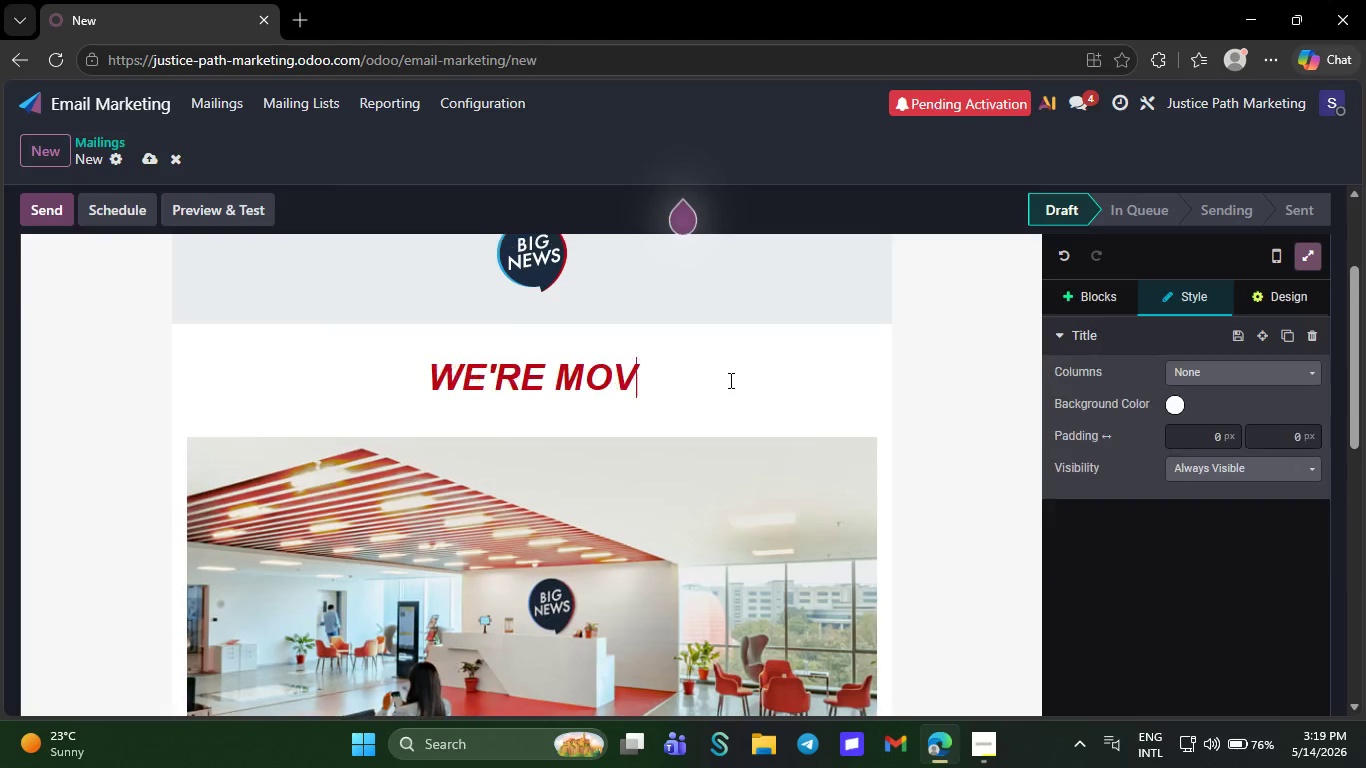 
key(Backspace)
 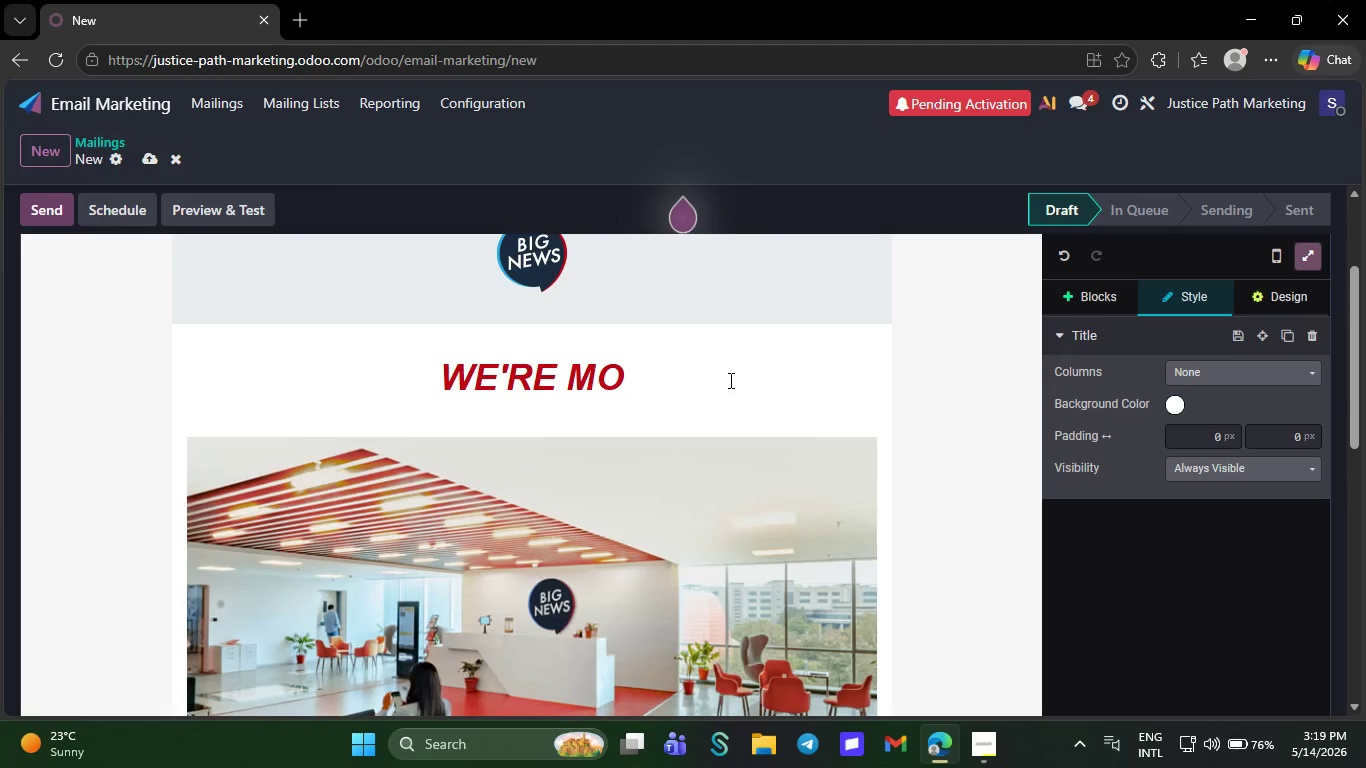 
wait(13.55)
 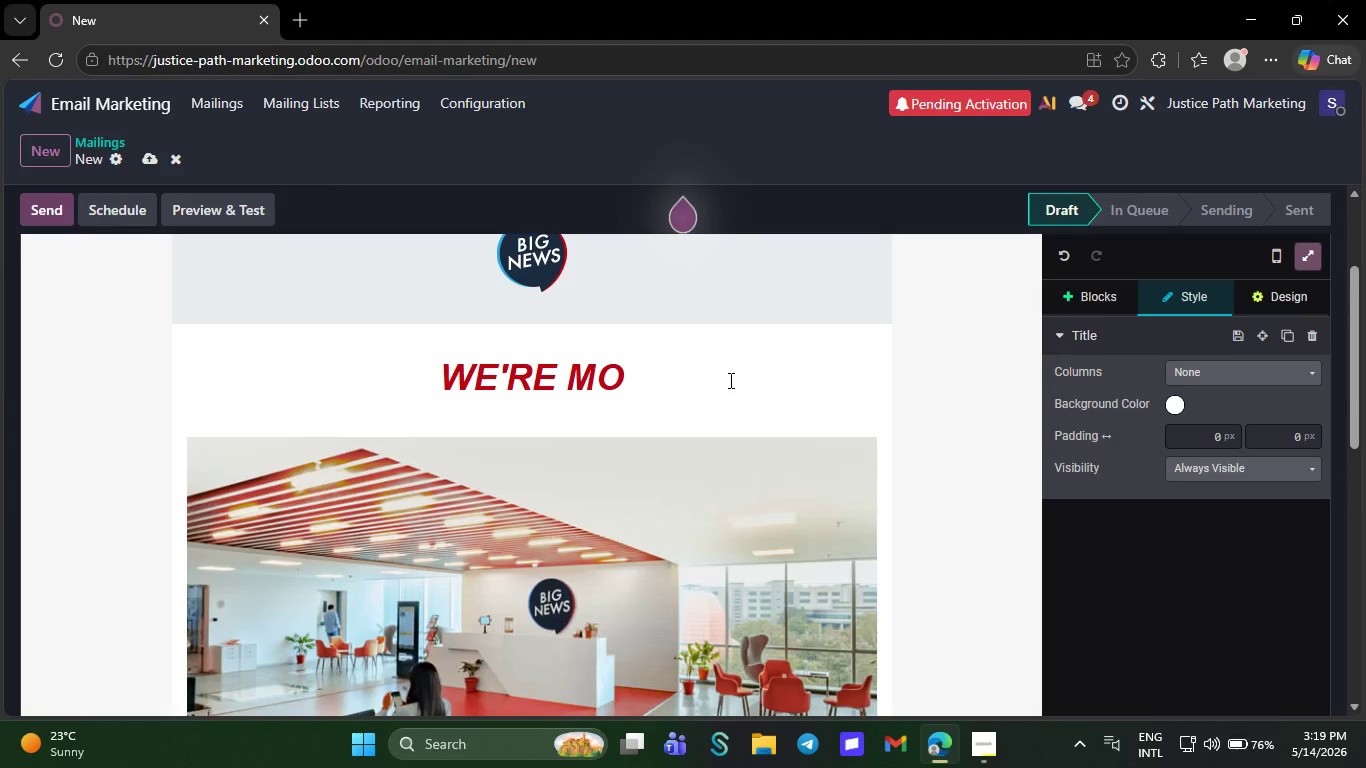 
key(Backspace)
 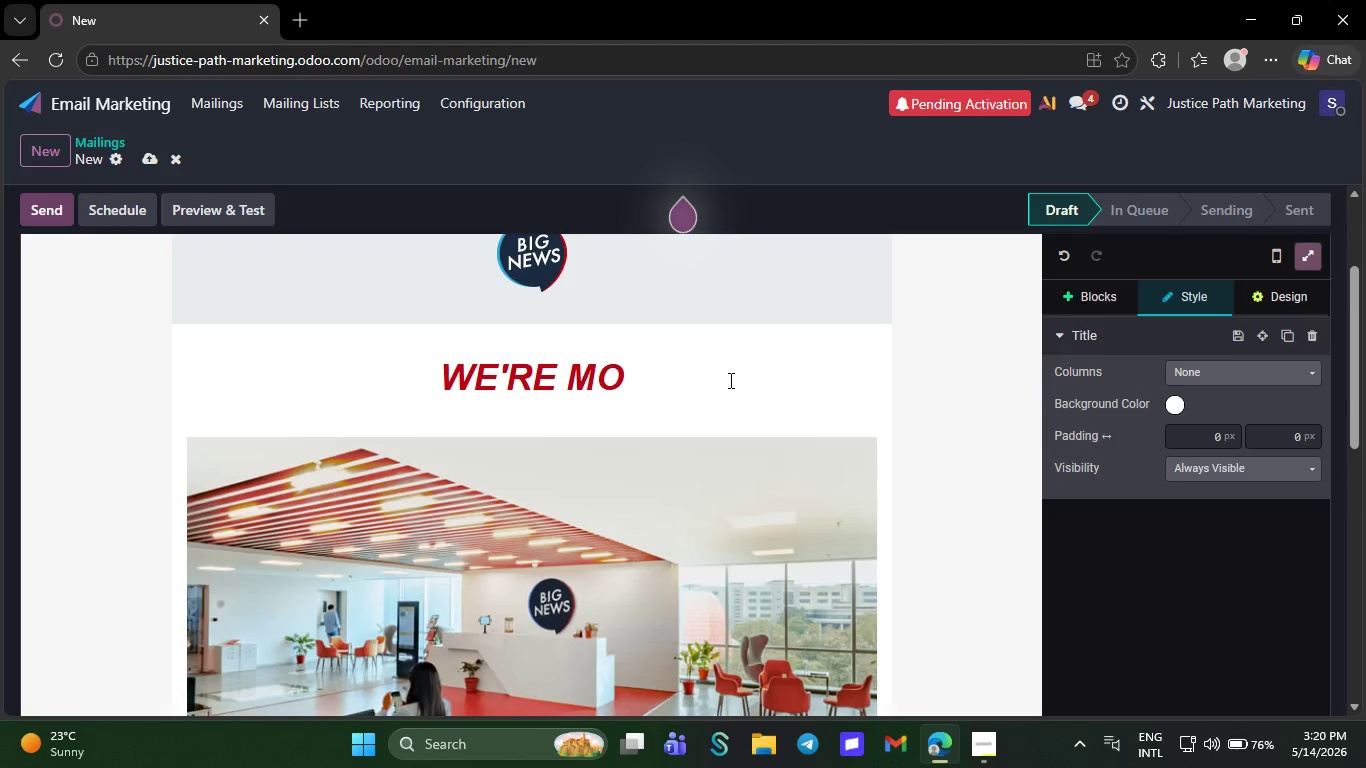 
key(Backspace)
 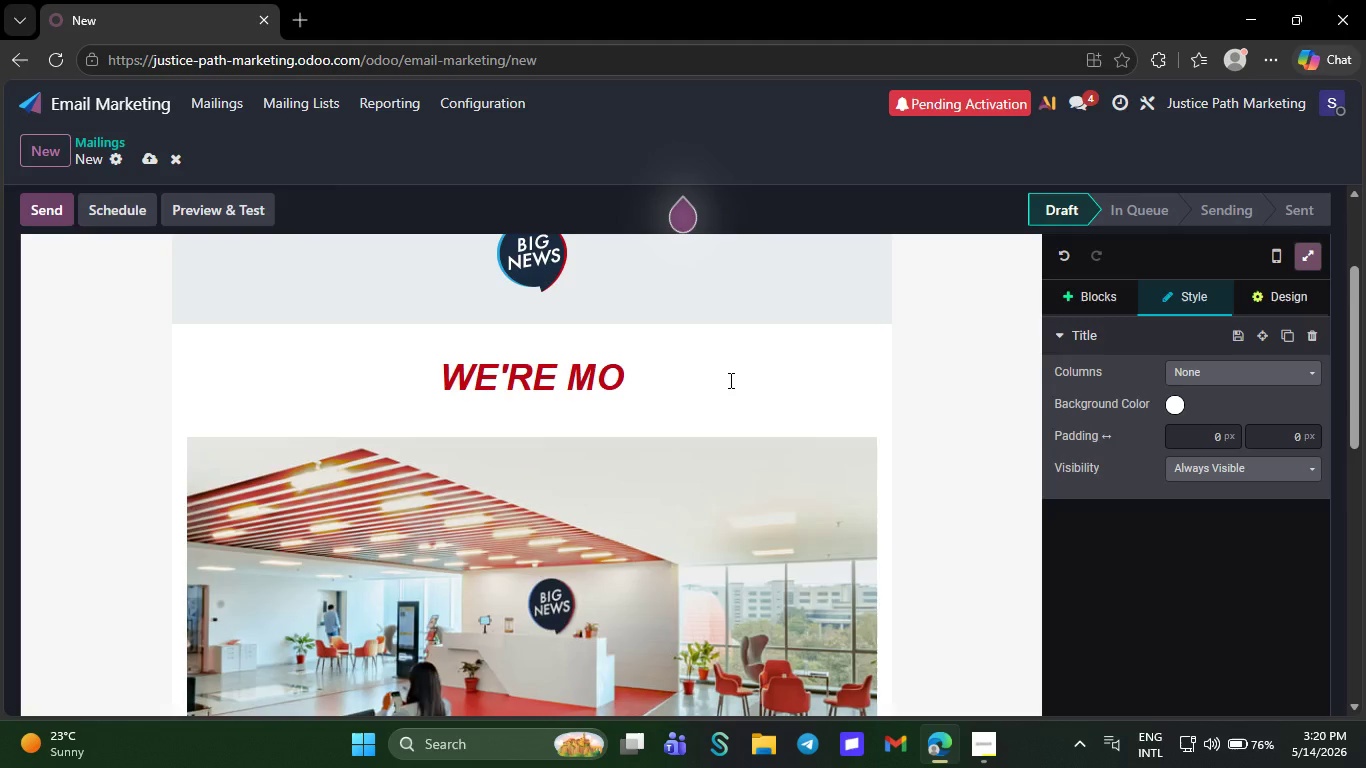 
key(Backspace)
 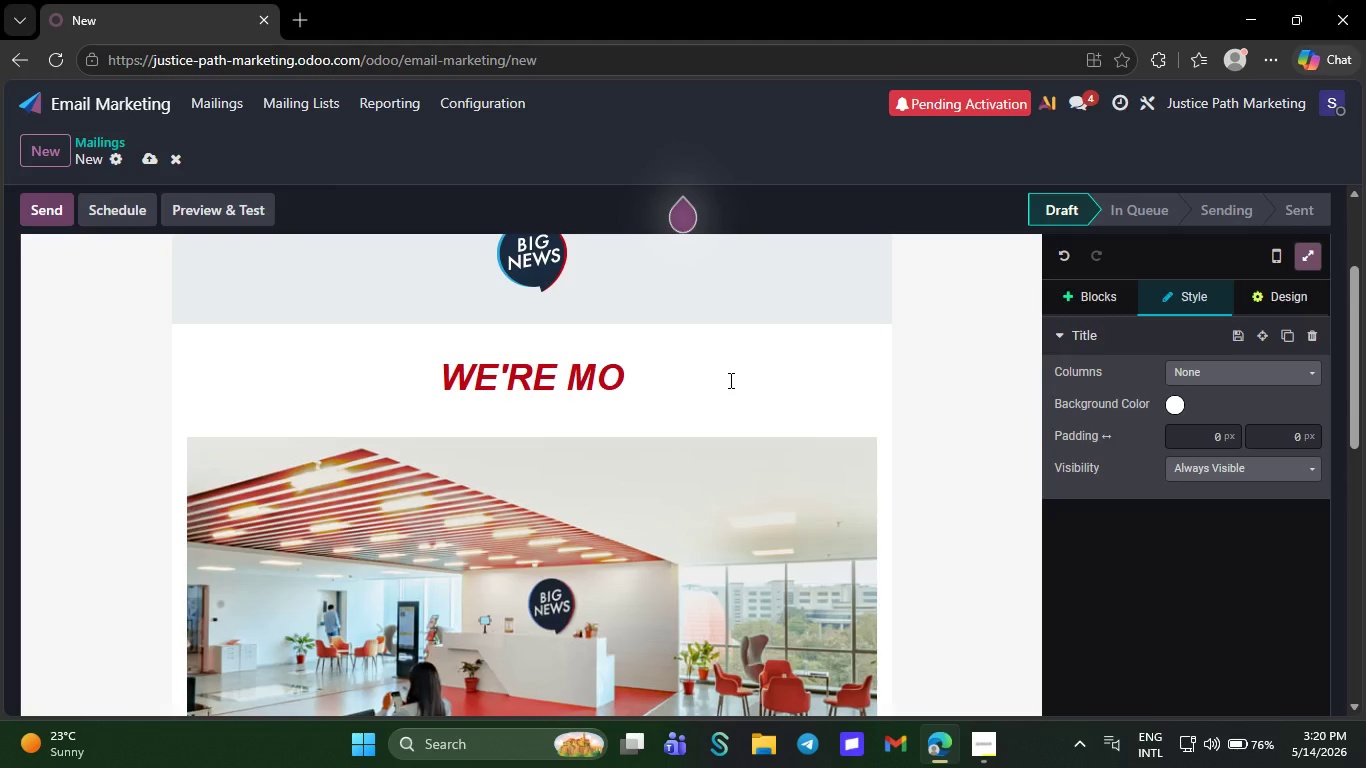 
key(Backspace)
 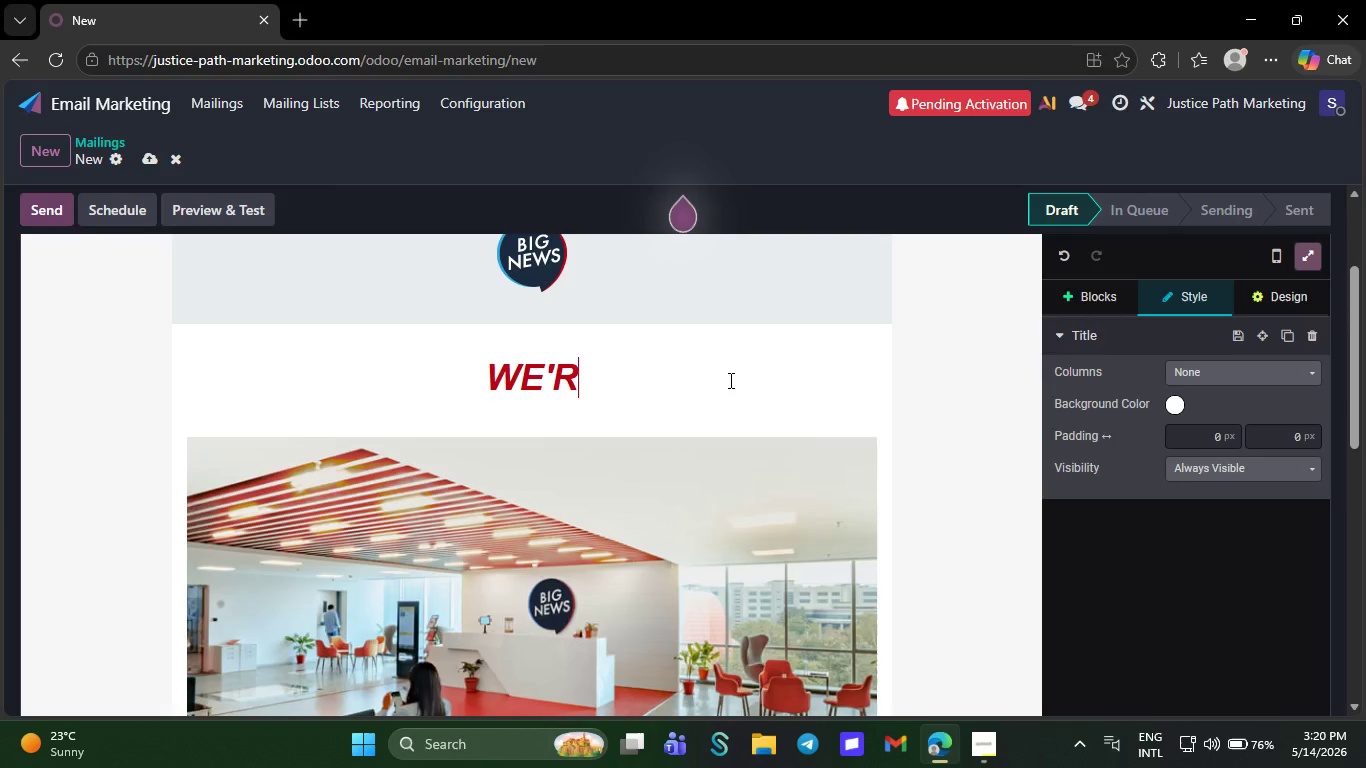 
key(Backspace)
 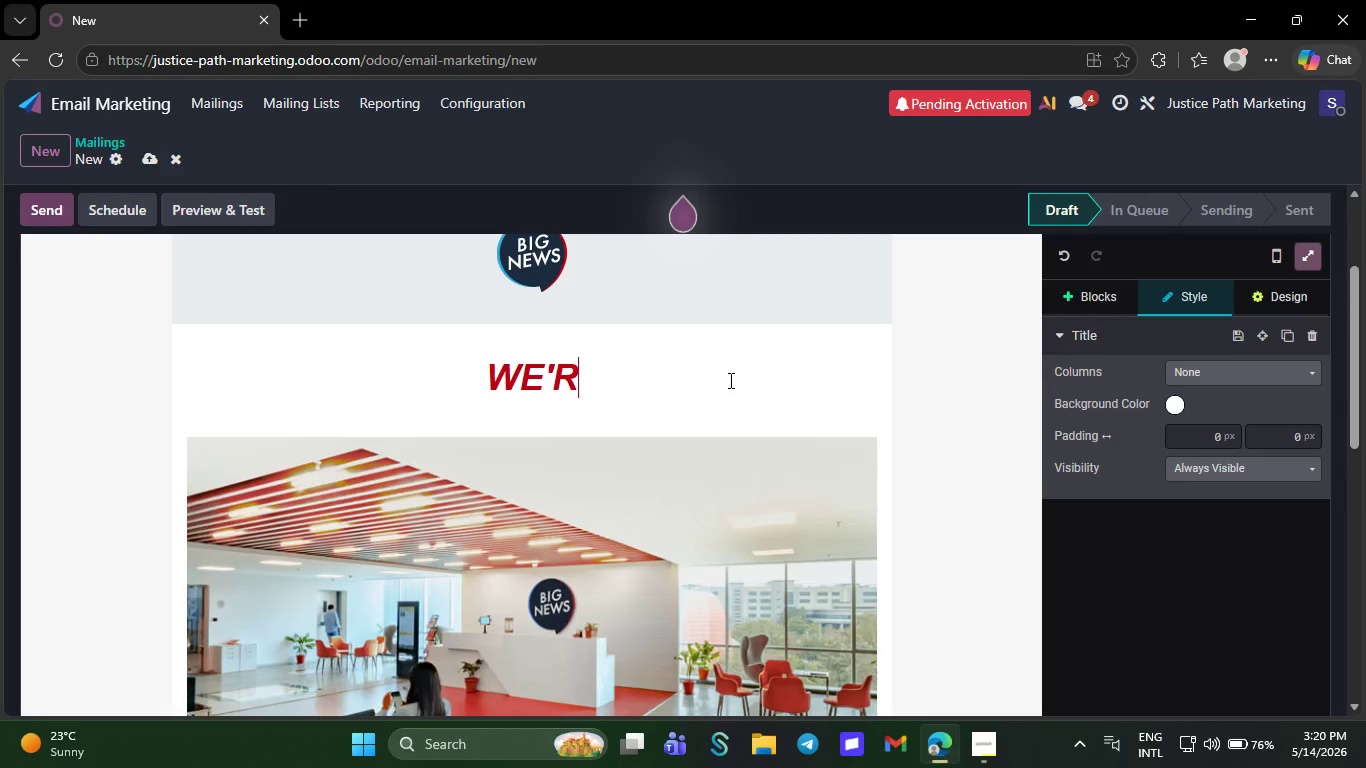 
key(Backspace)
 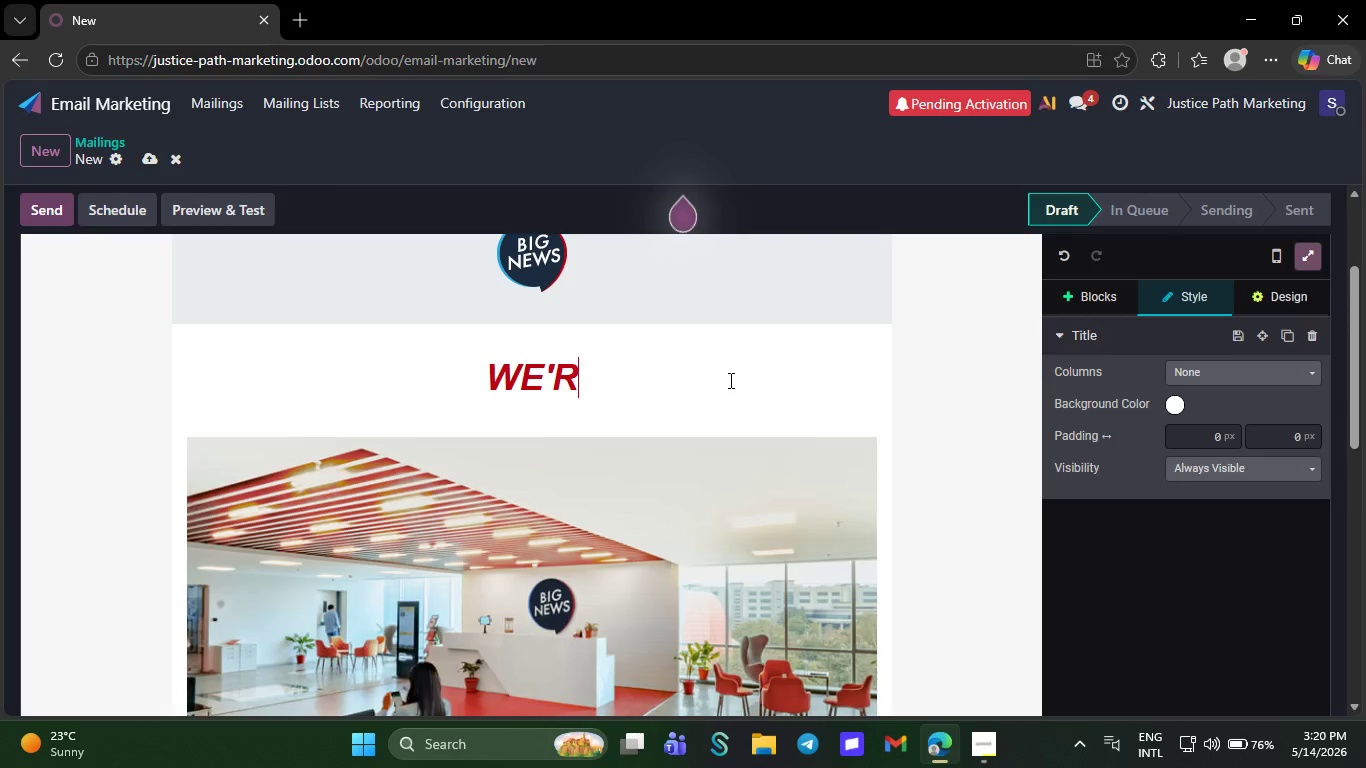 
key(Backspace)
 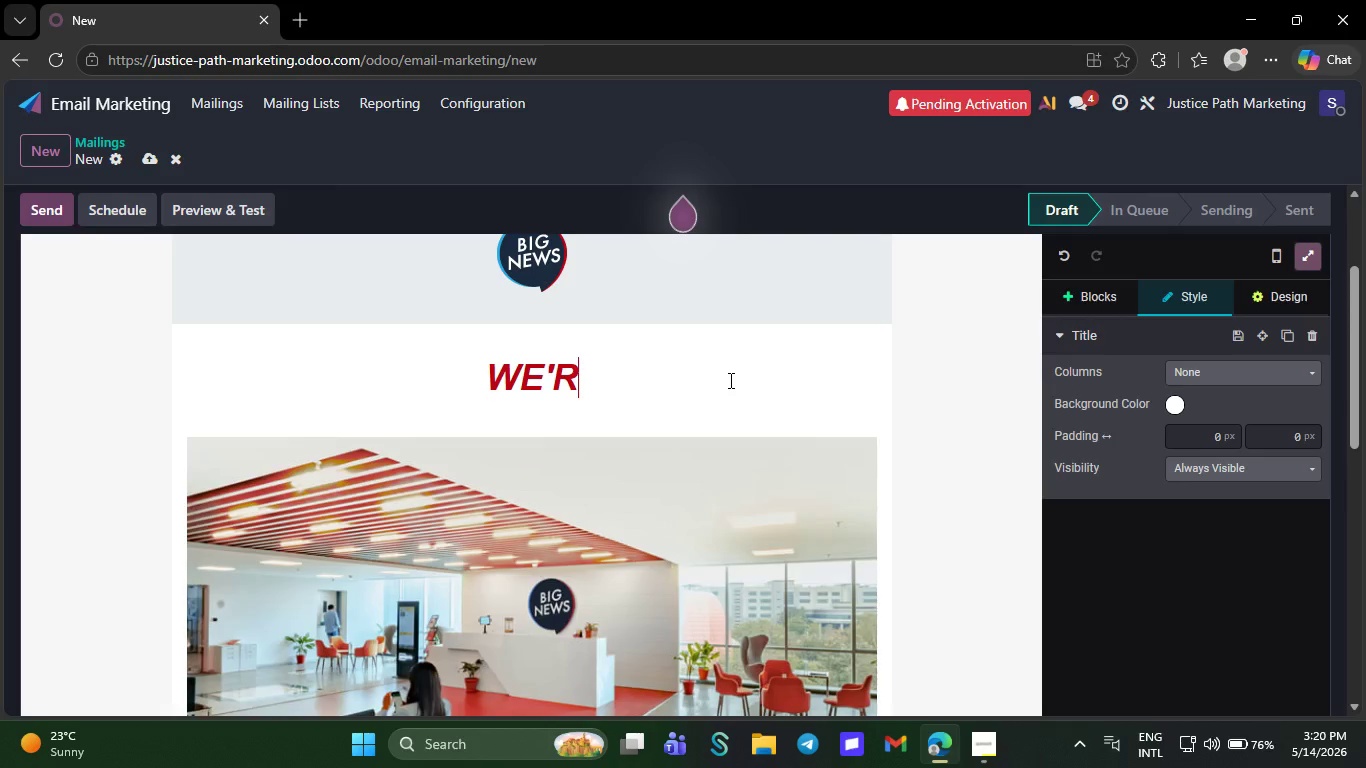 
key(Backspace)
 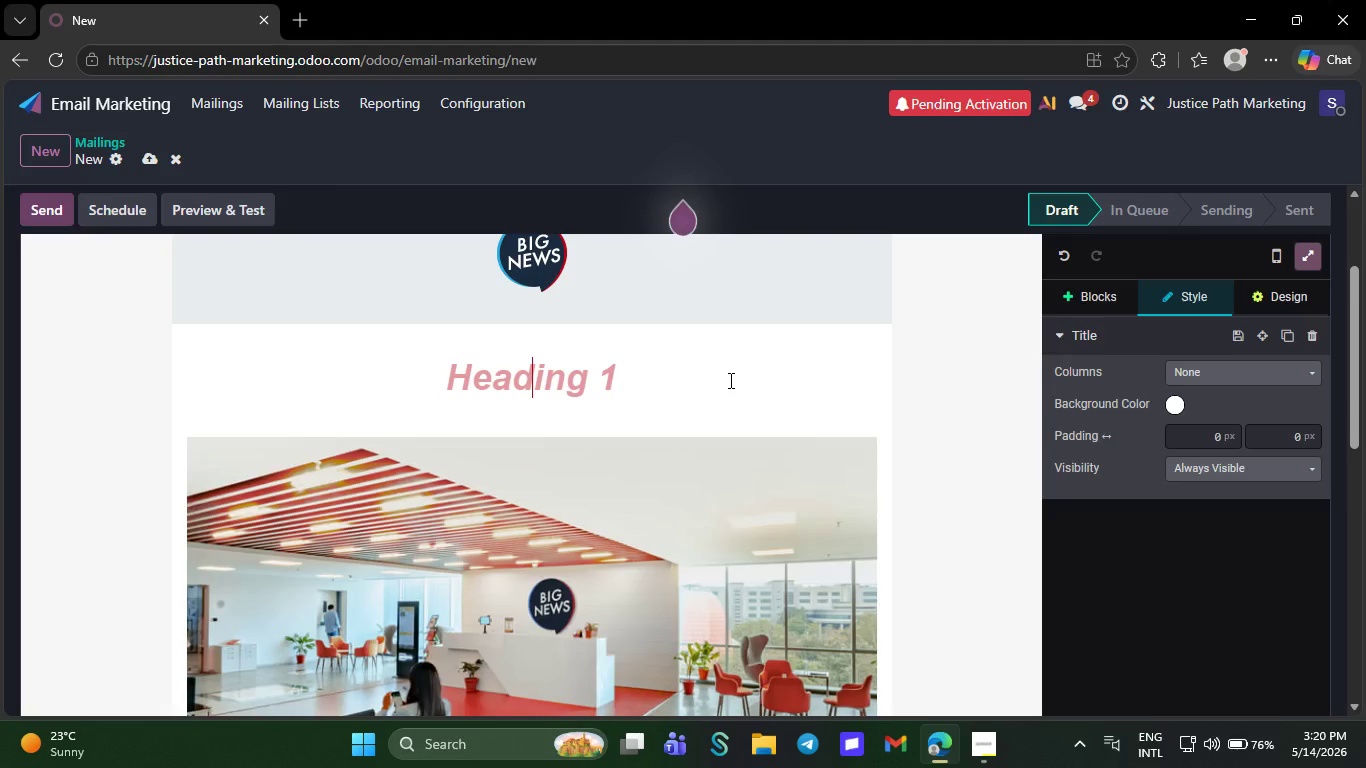 
wait(32.97)
 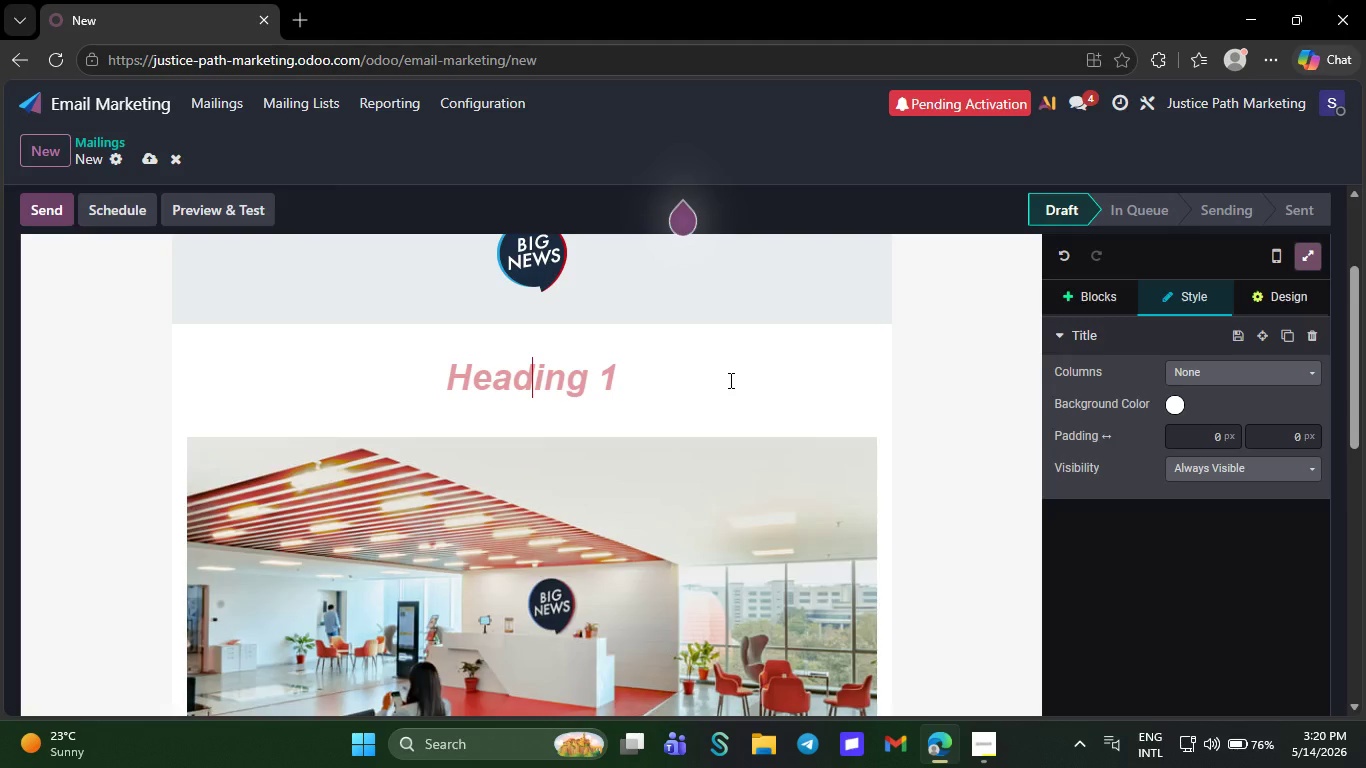 
key(CapsLock)
 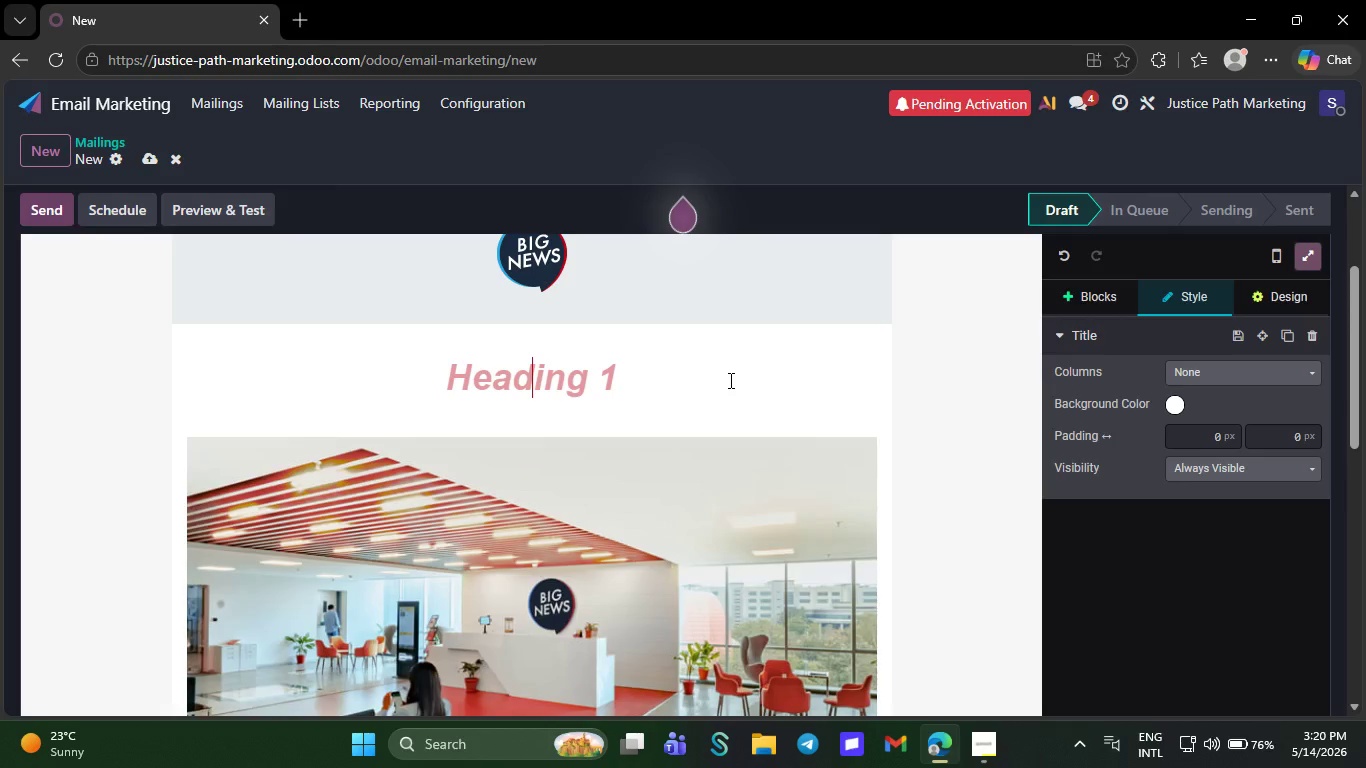 
key(A)
 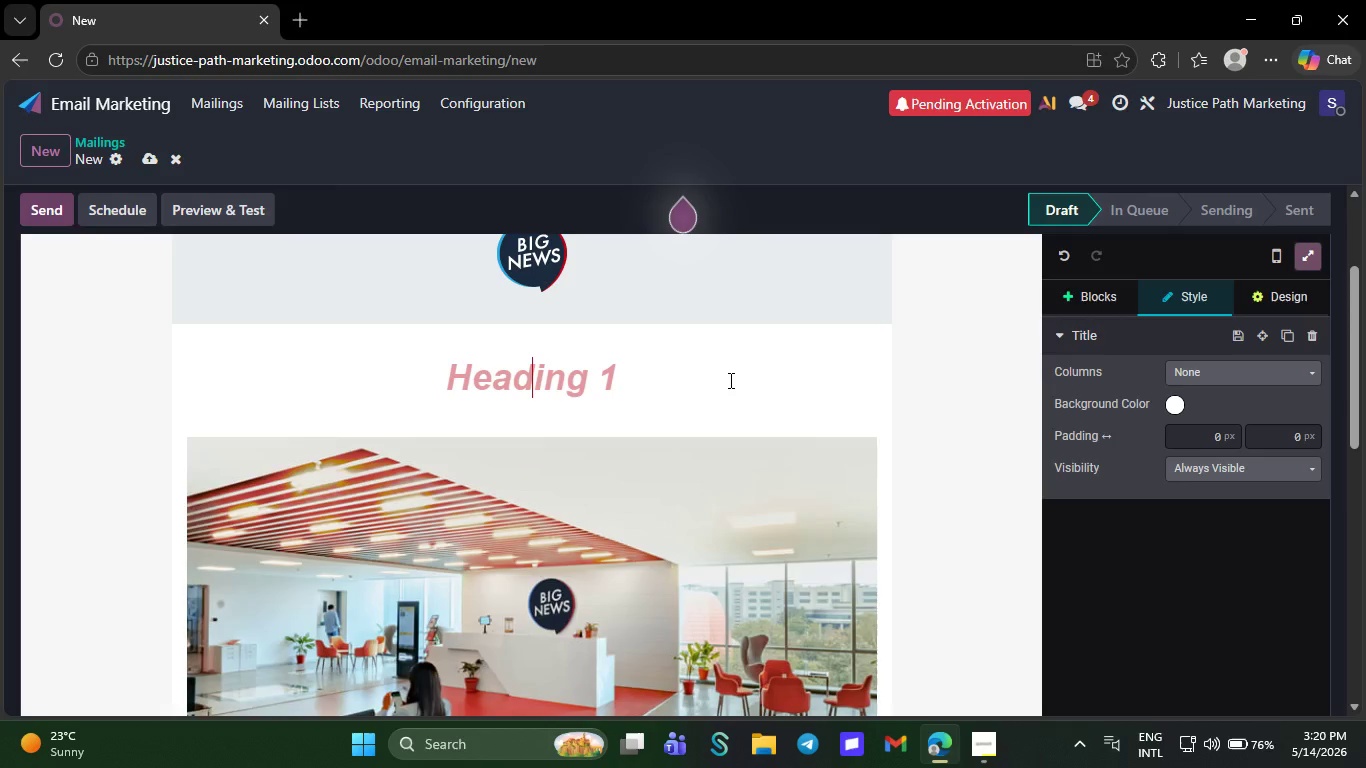 
key(CapsLock)
 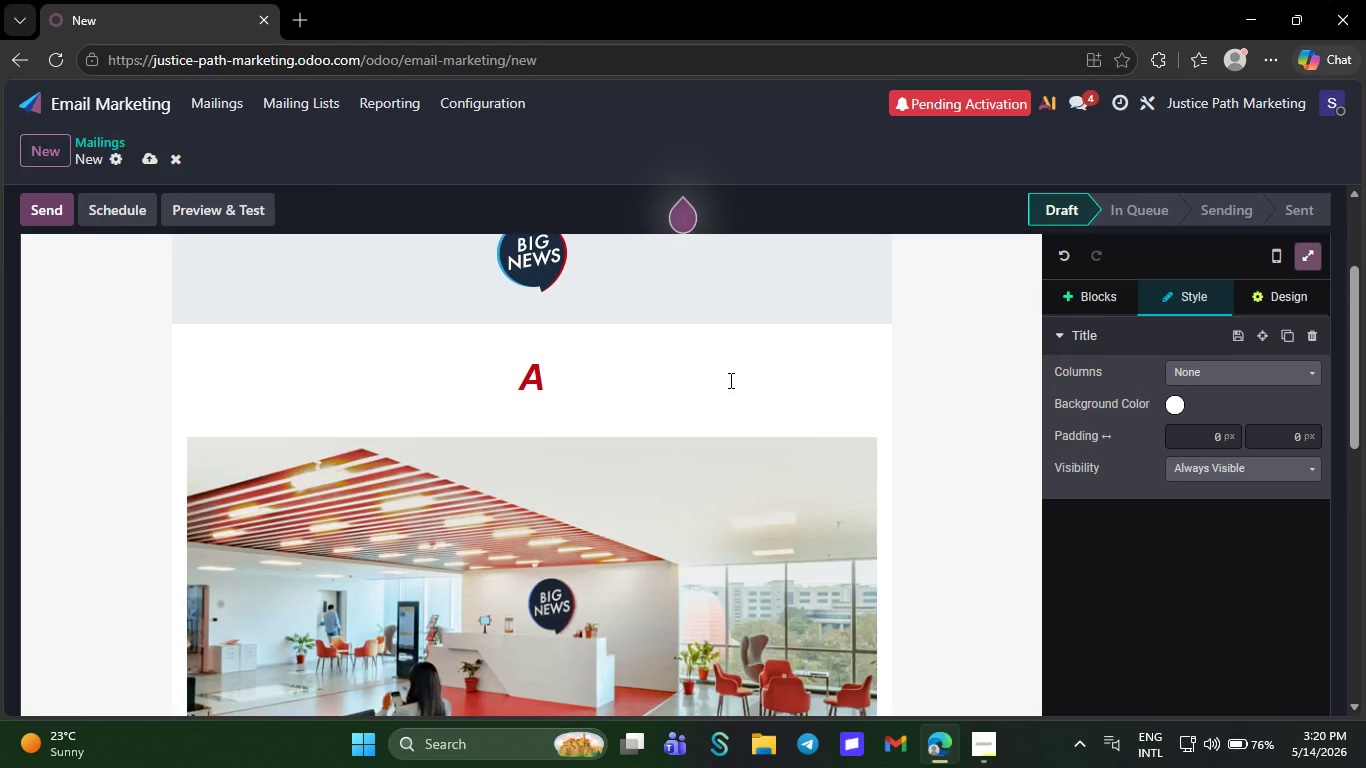 
type( quick follow ip with a few importanr)
key(Backspace)
type(t )
 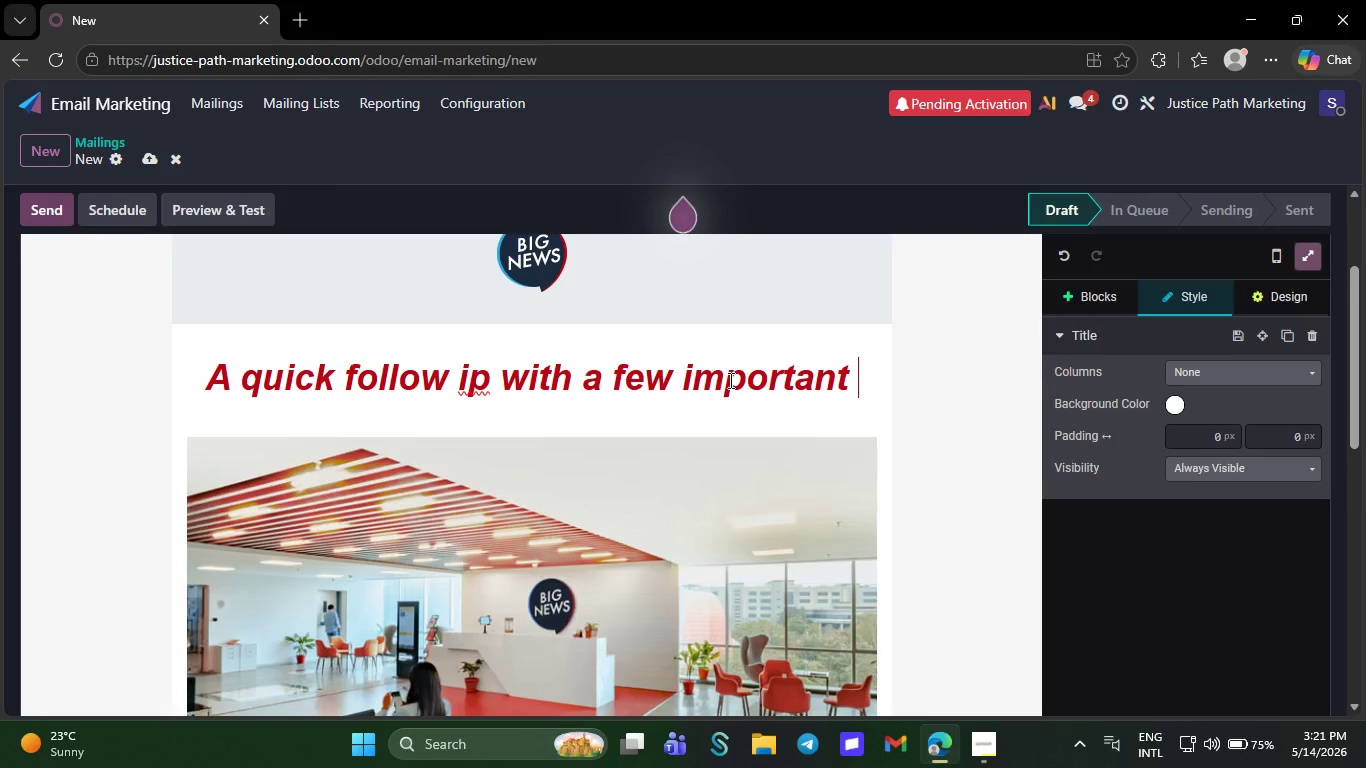 
wait(7.22)
 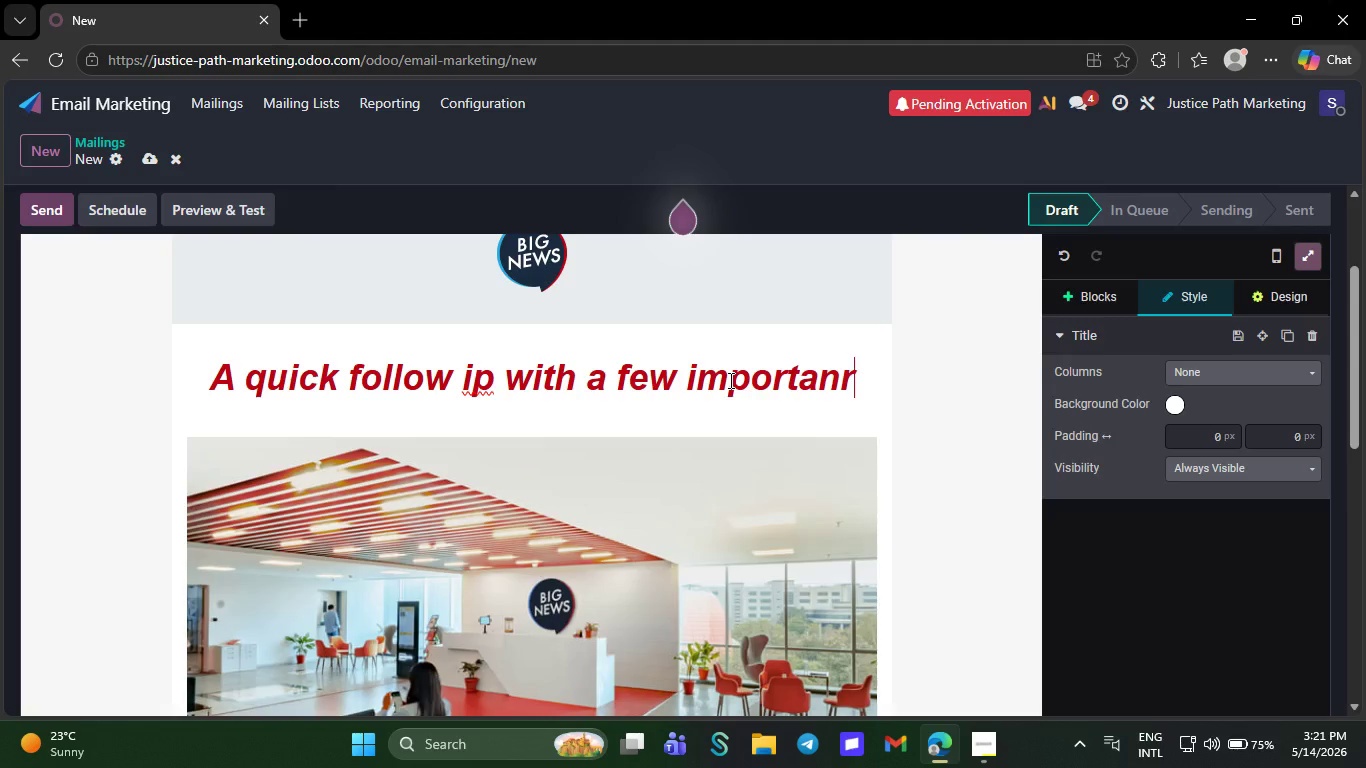 
type(estaten)
key(Backspace)
type( )
 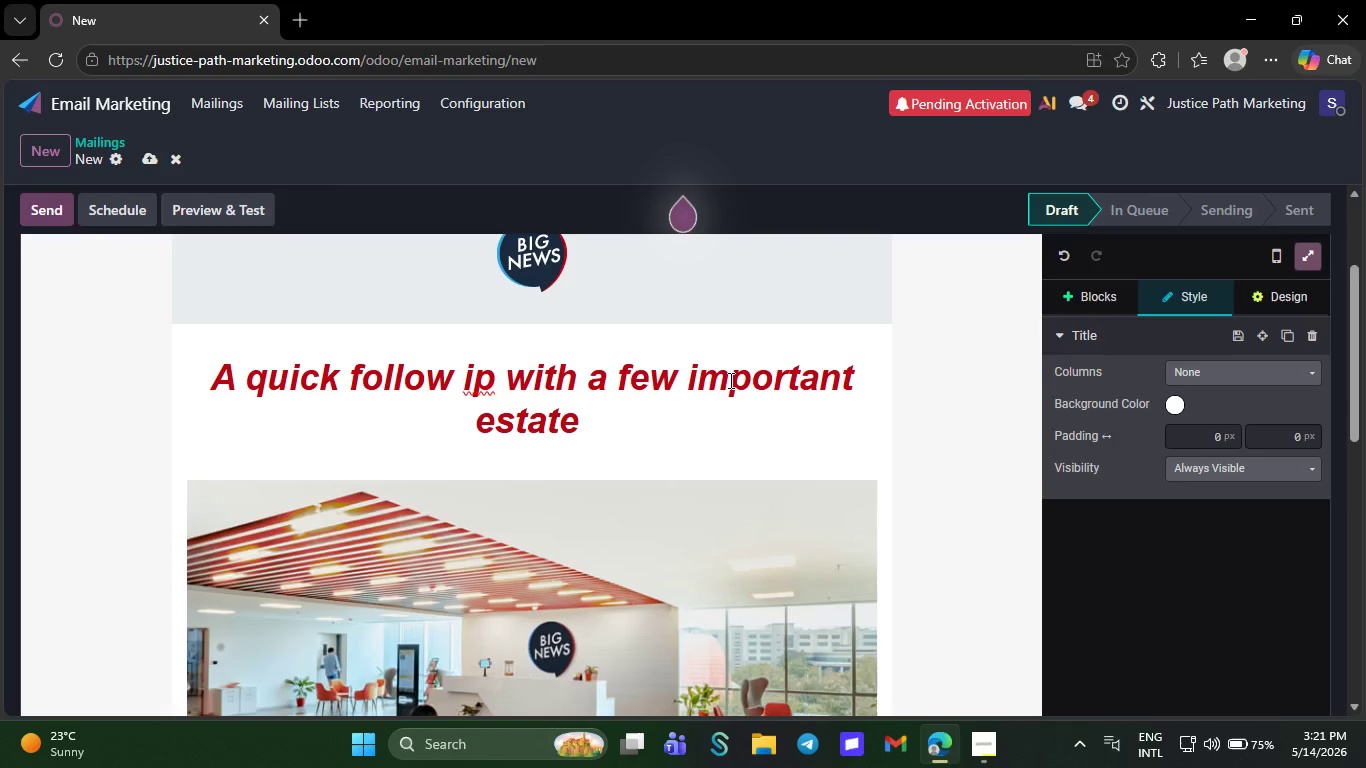 
wait(5.16)
 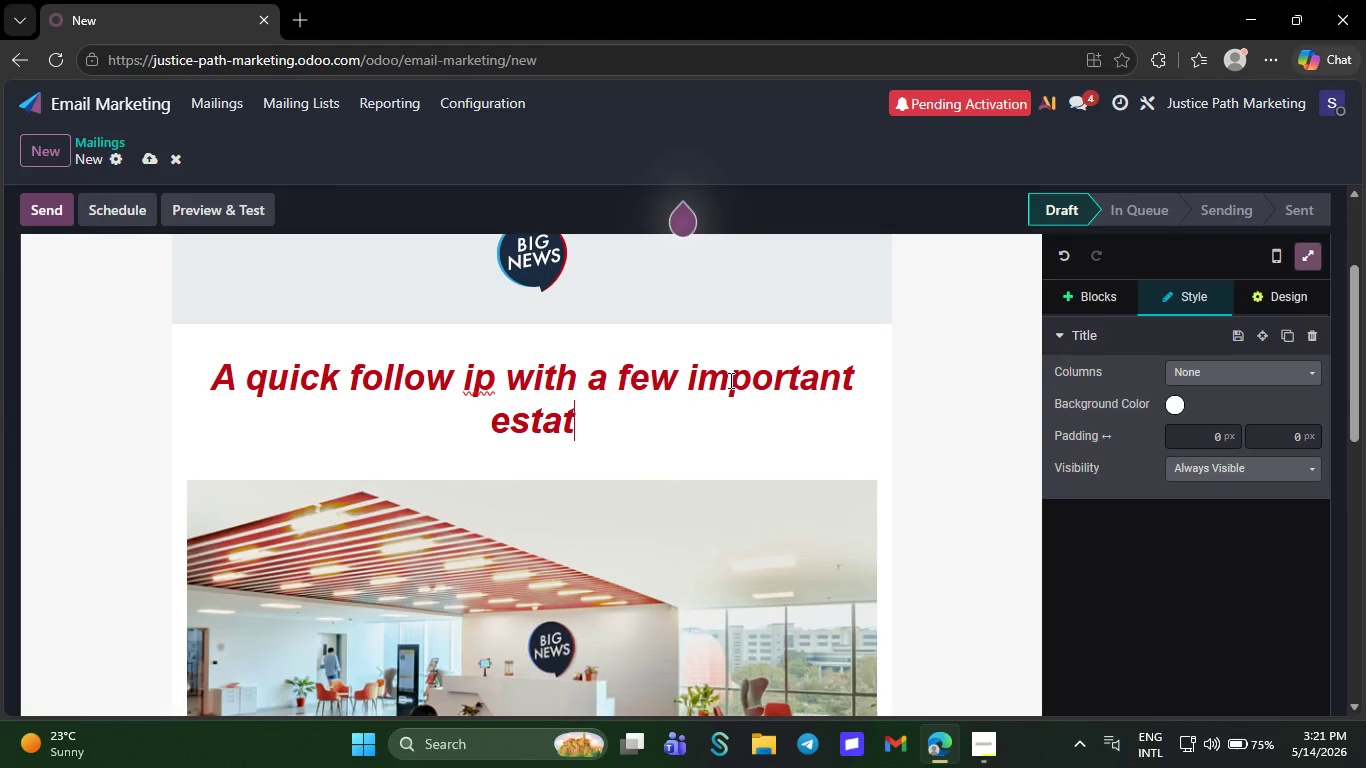 
left_click([498, 379])
 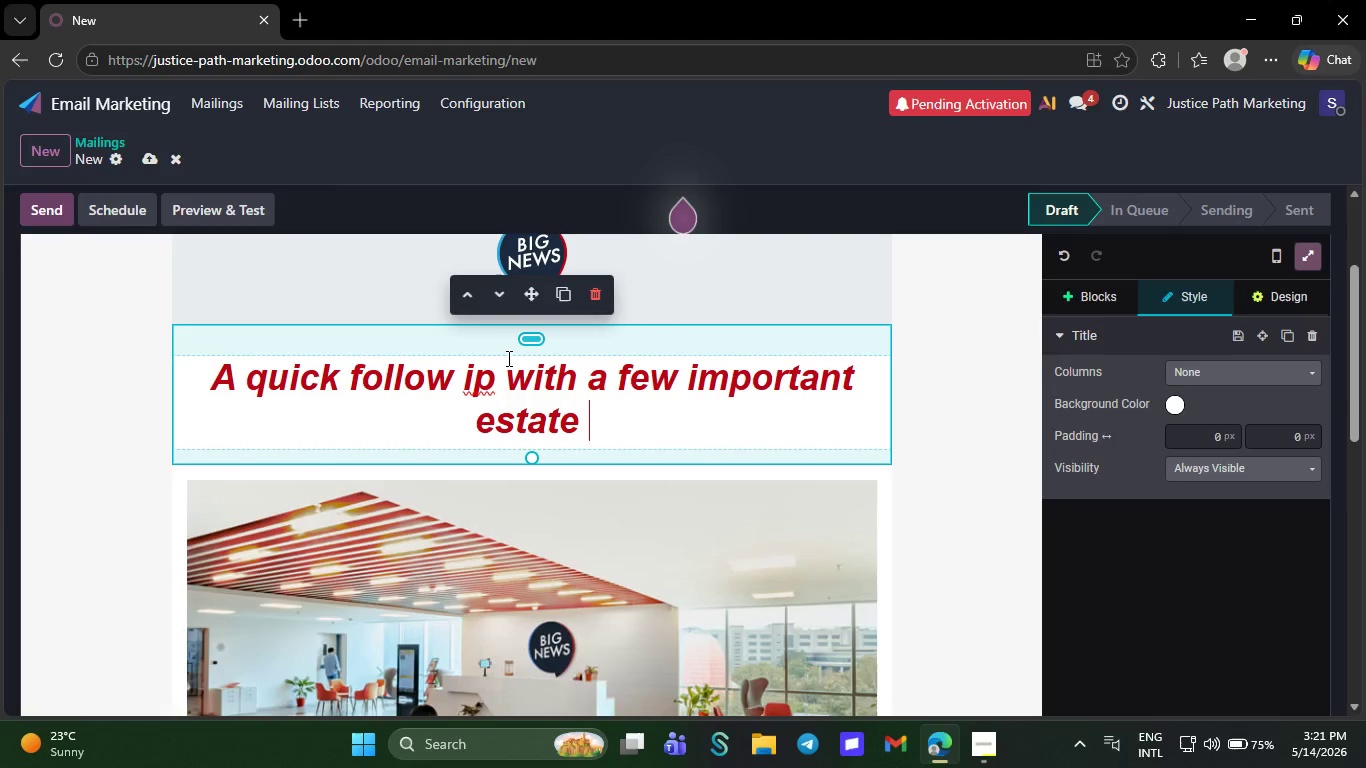 
key(Backspace)
 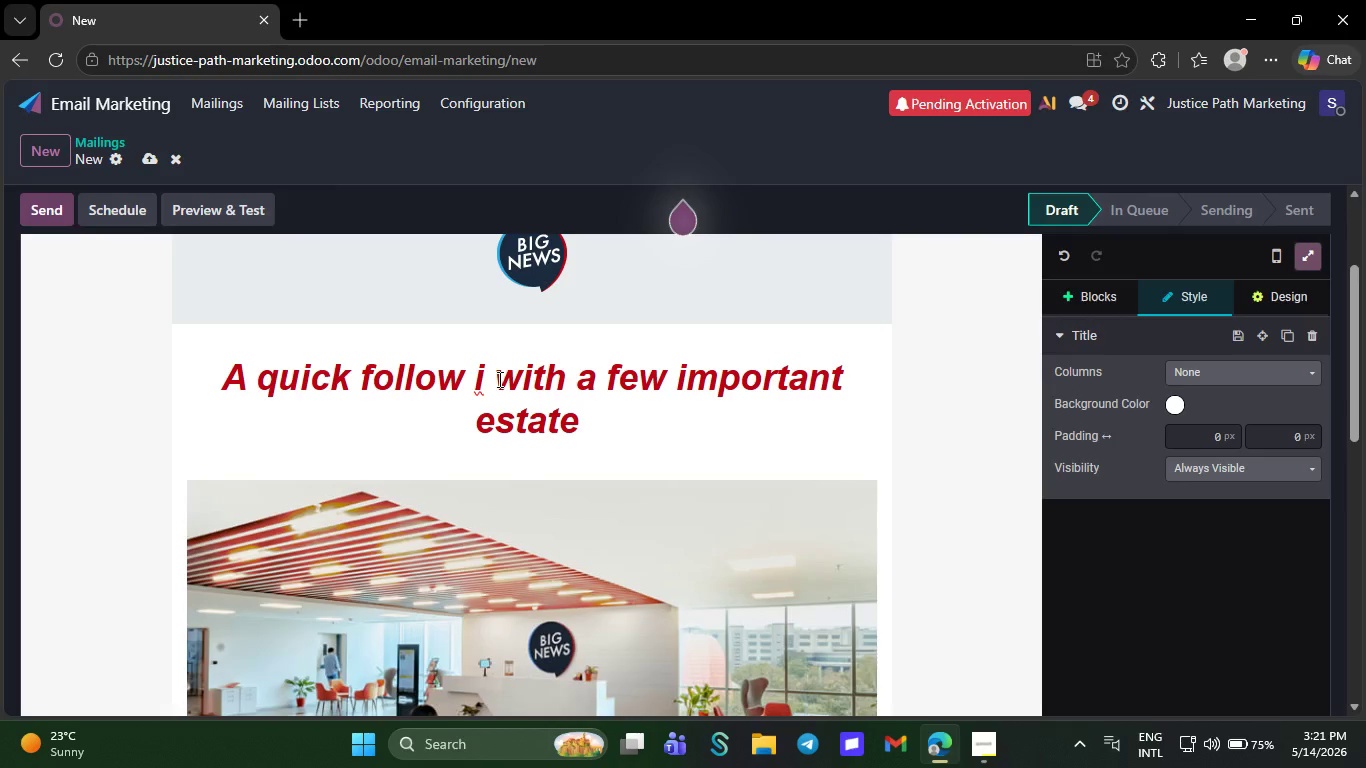 
wait(12.47)
 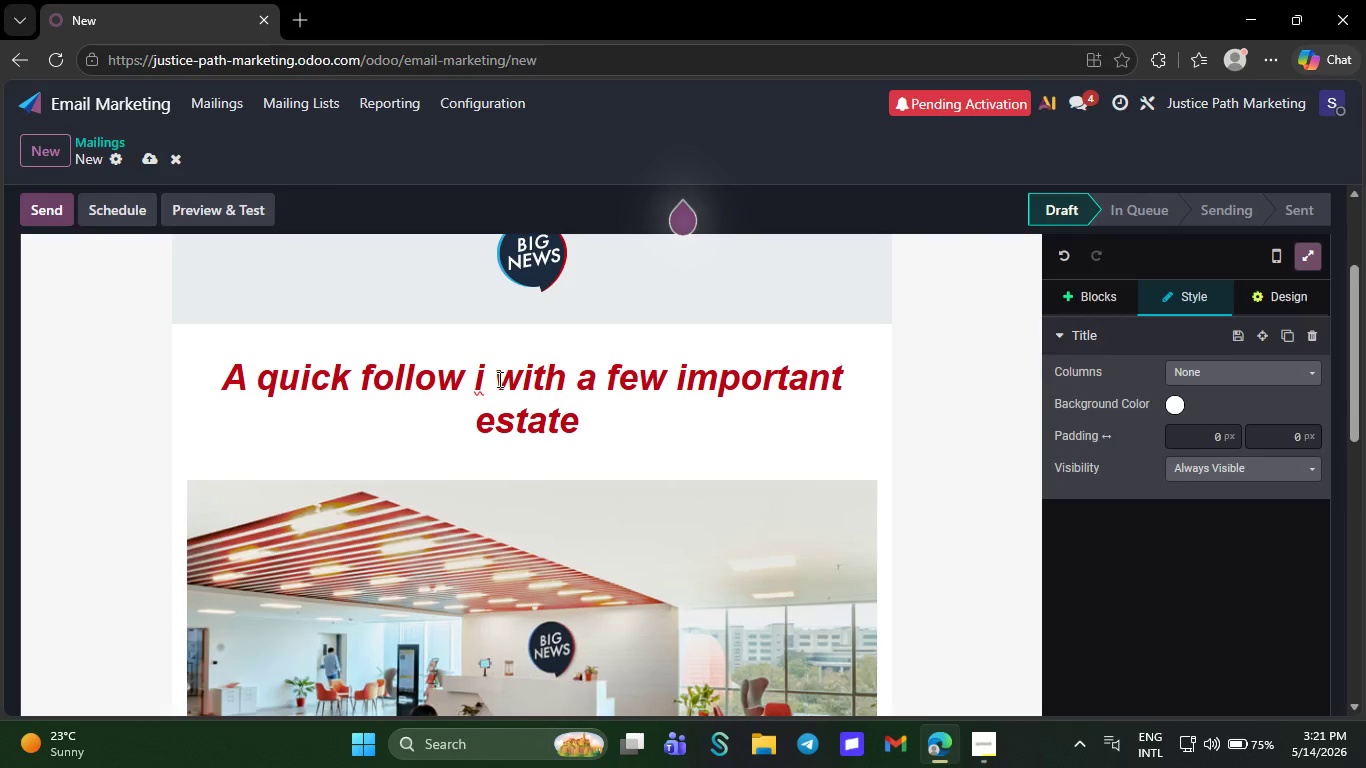 
key(Backspace)
type(up )
 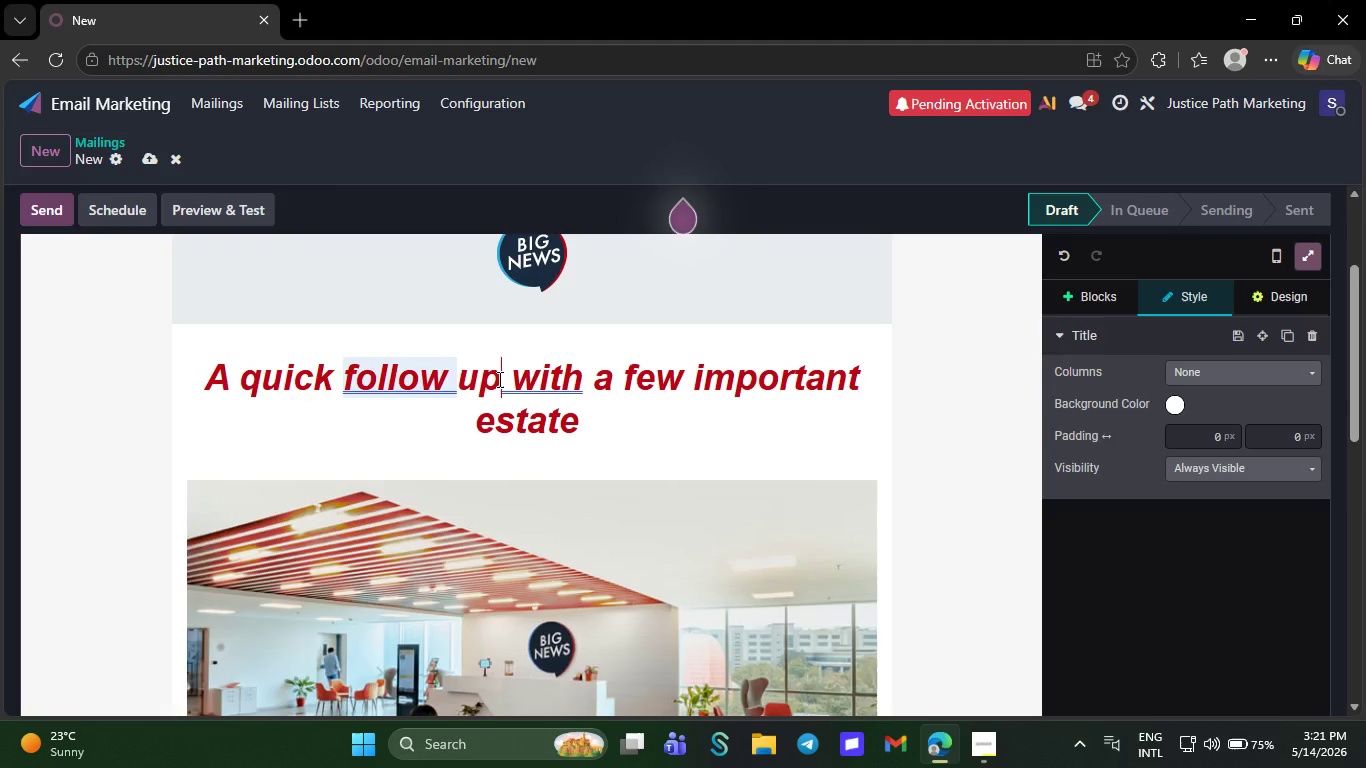 
right_click([501, 379])
 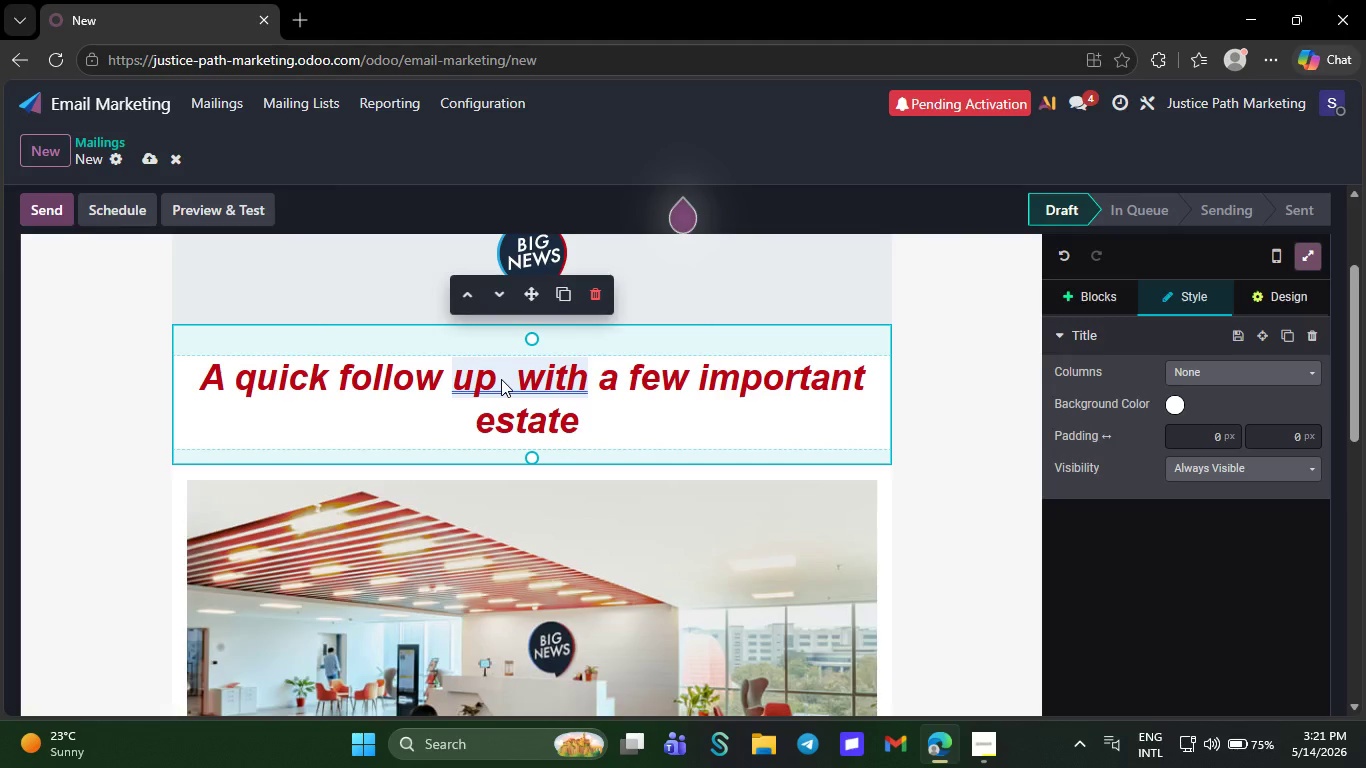 
key(Backspace)
 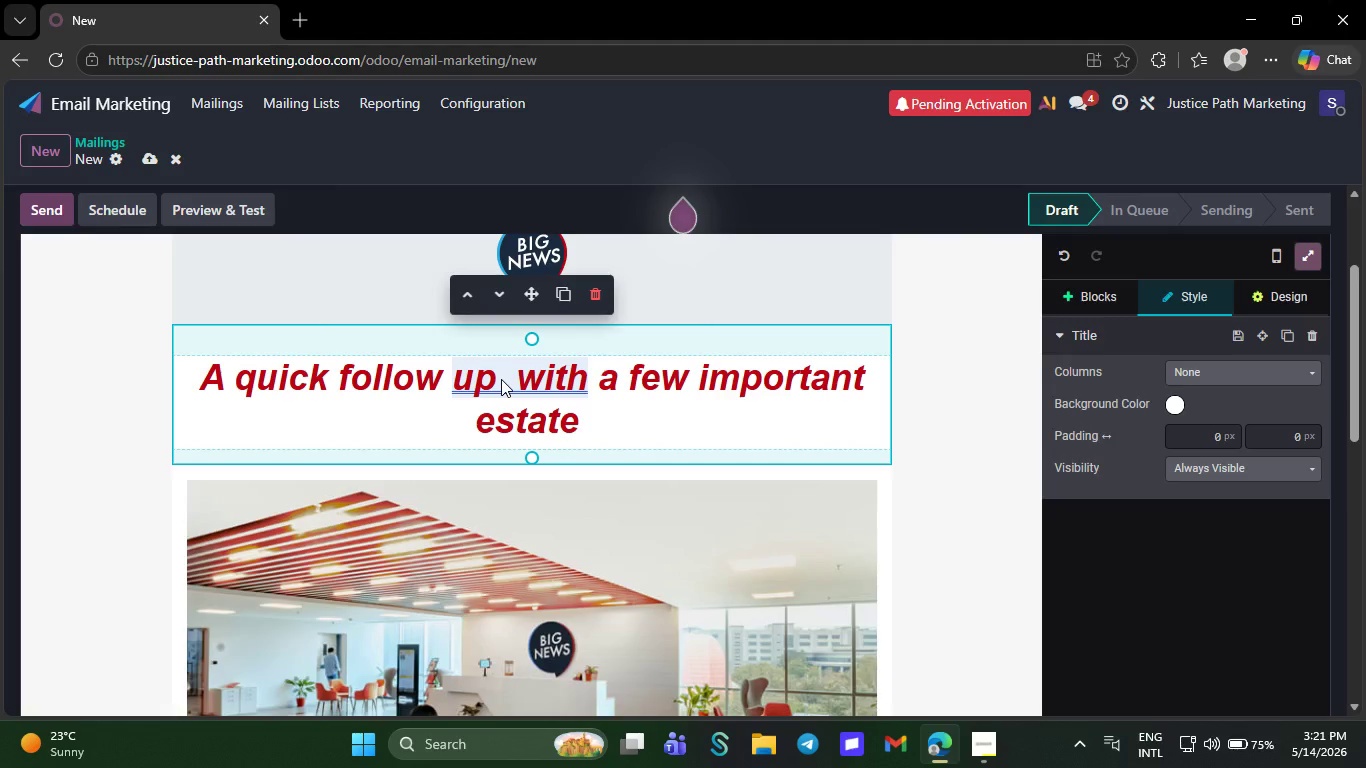 
left_click([565, 386])
 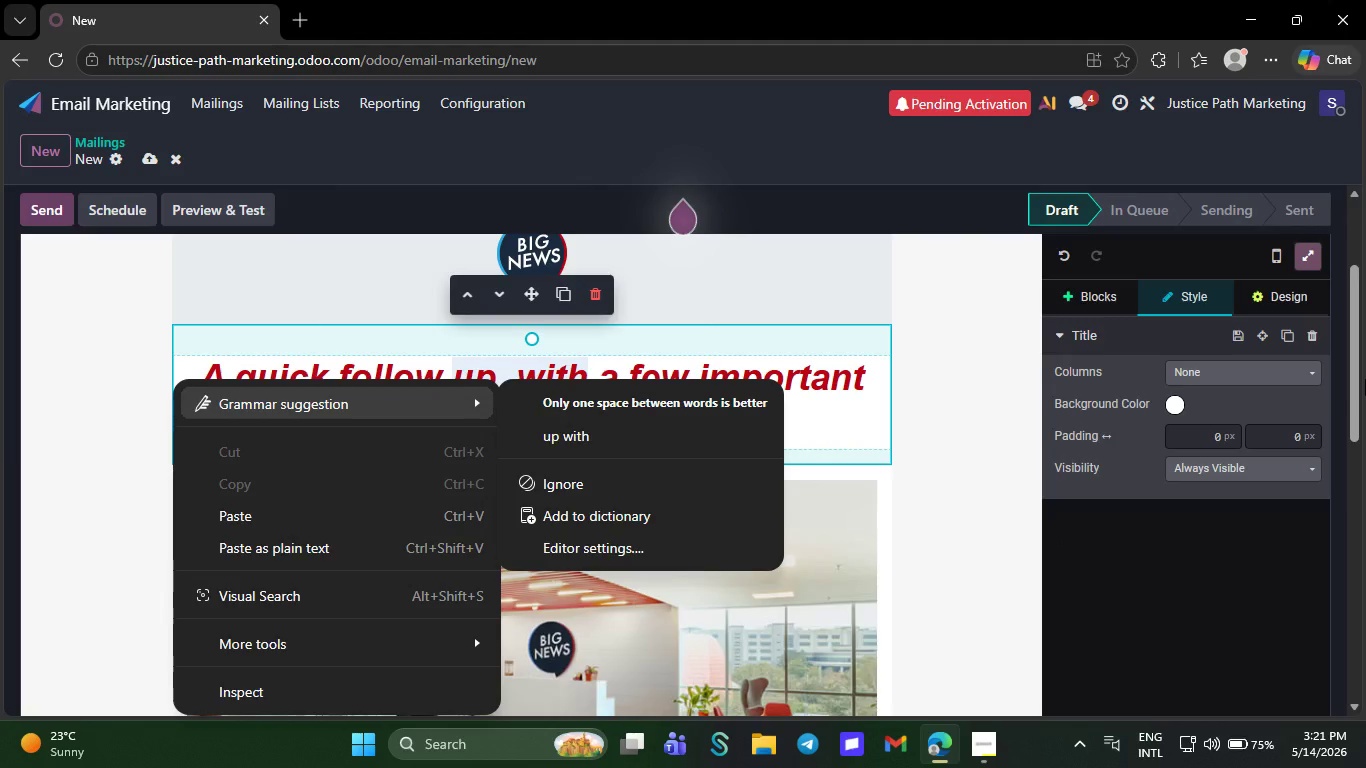 
left_click([850, 399])
 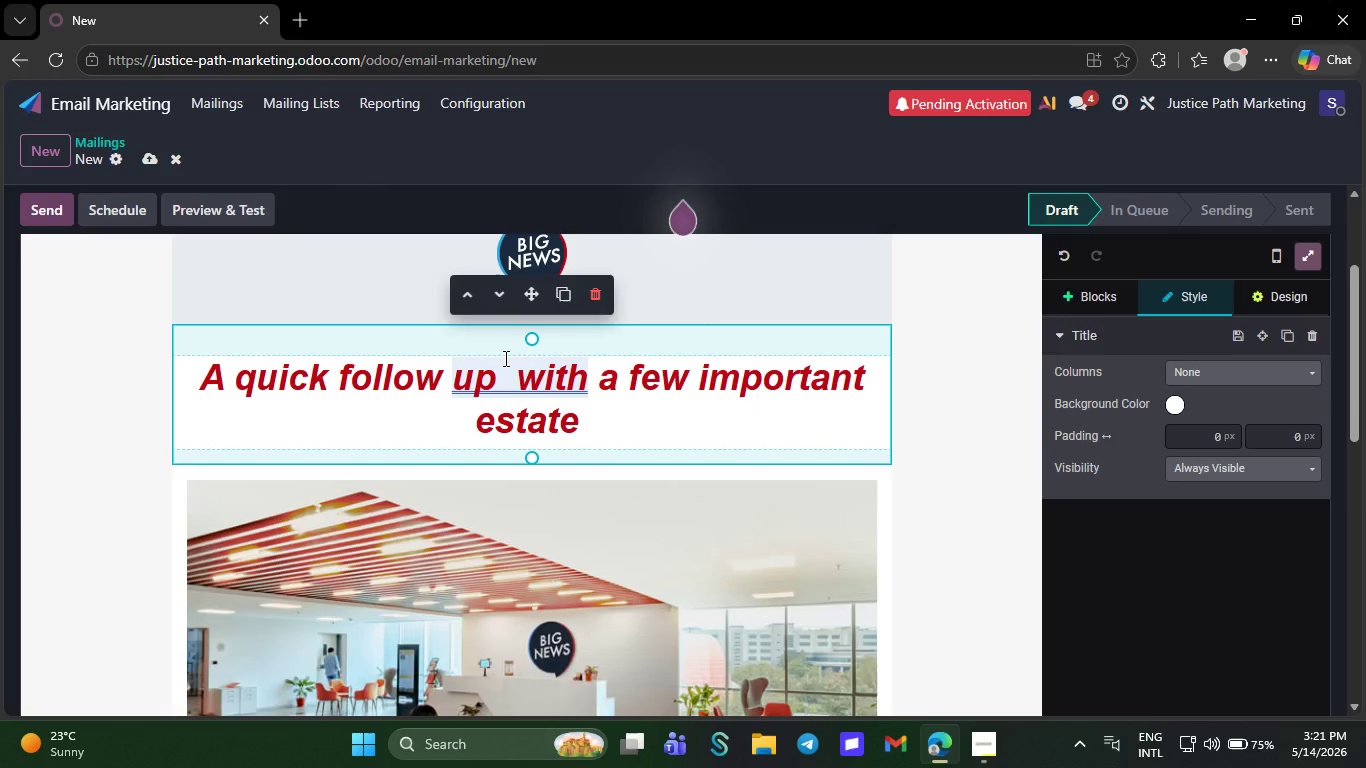 
left_click([519, 396])
 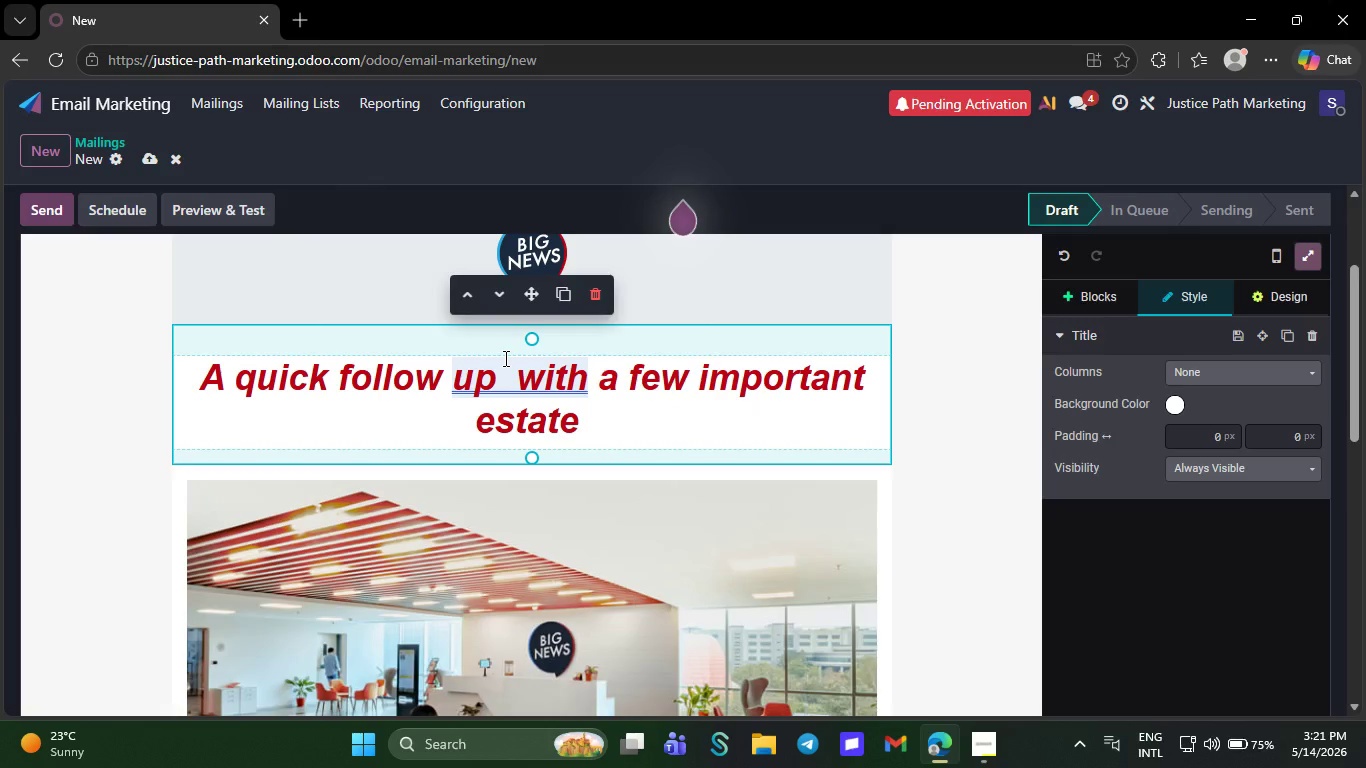 
key(Backspace)
 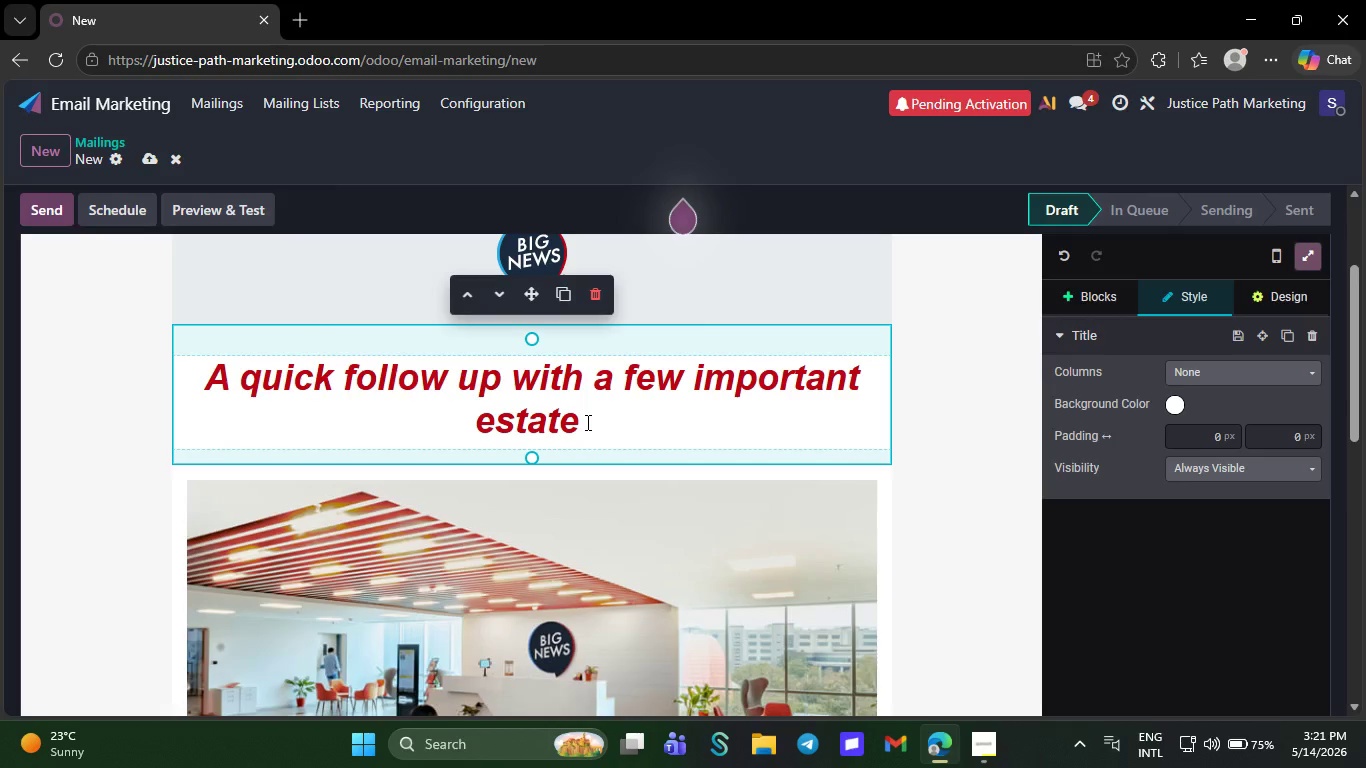 
left_click([586, 422])
 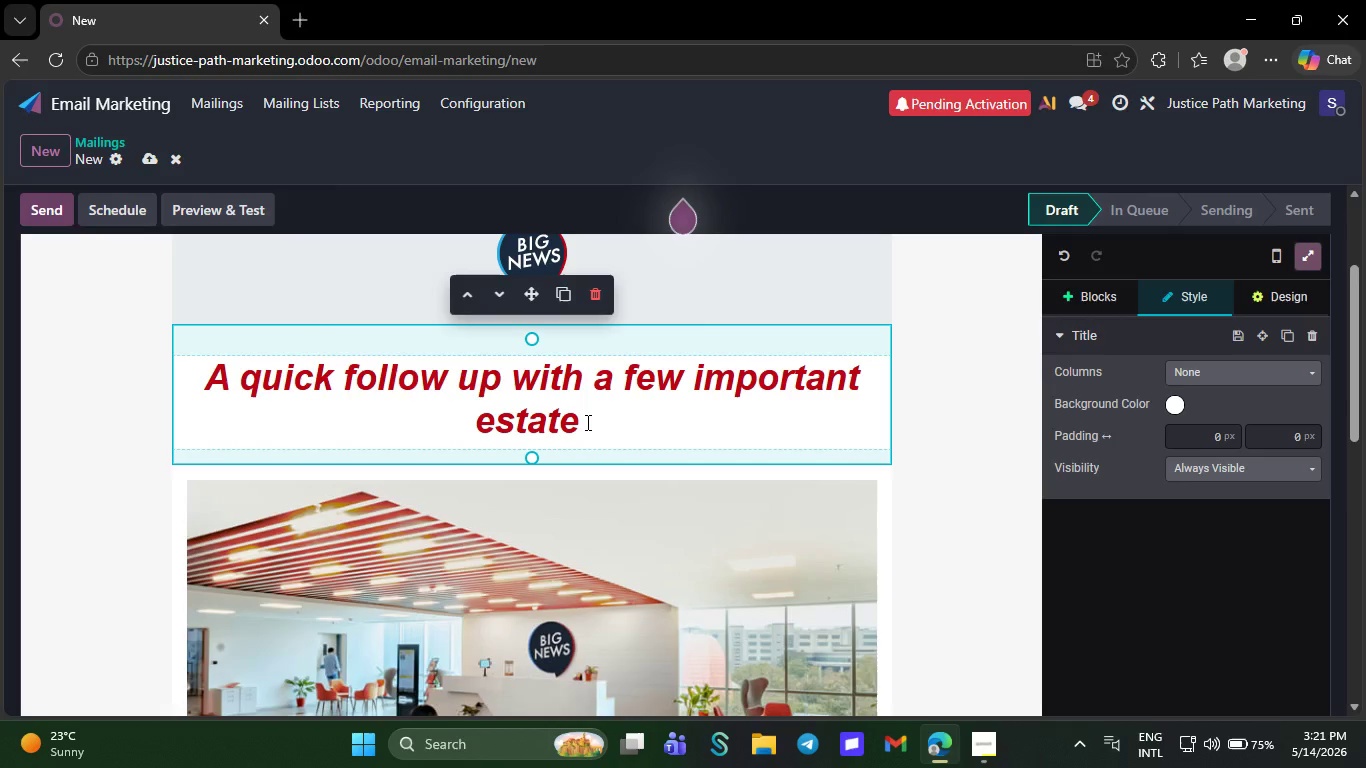 
type( )
key(Backspace)
type(planing )
 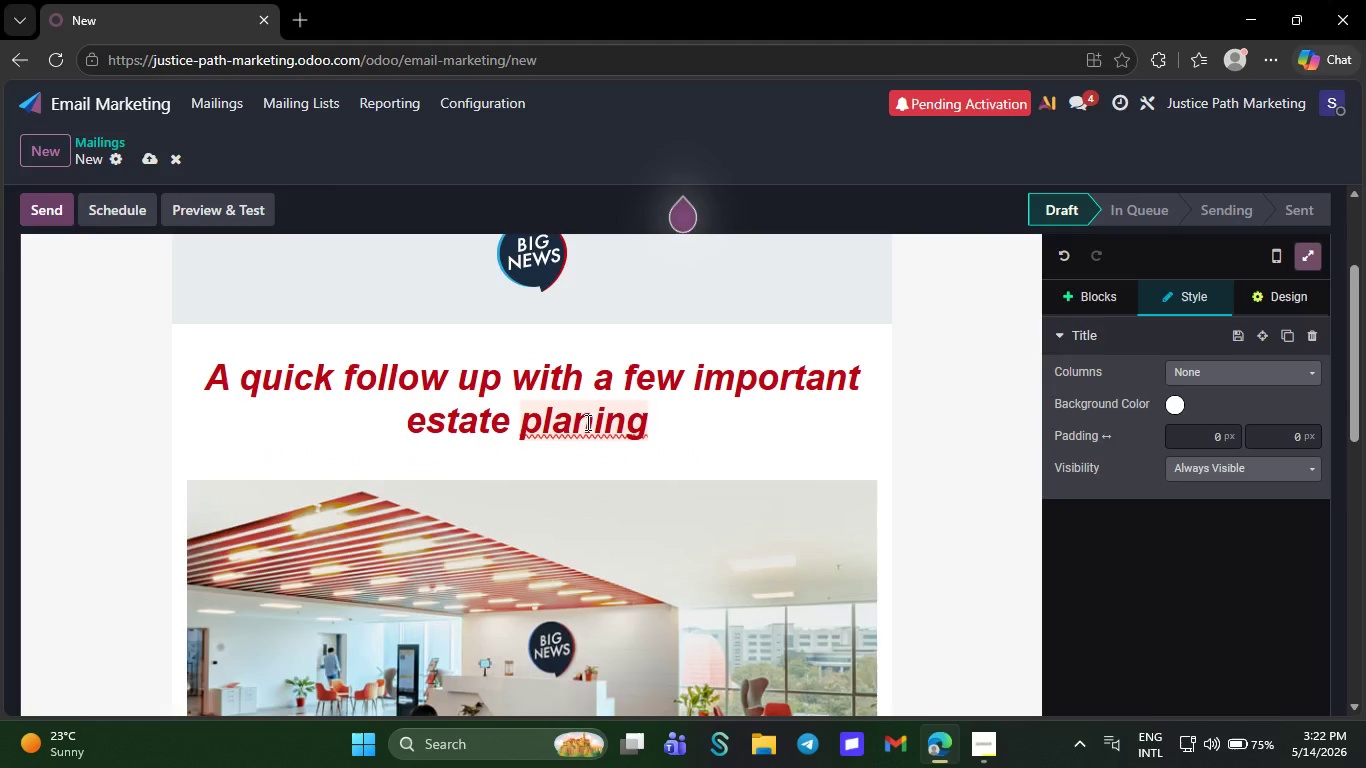 
type(ci)
key(Backspace)
type(onsideration)
 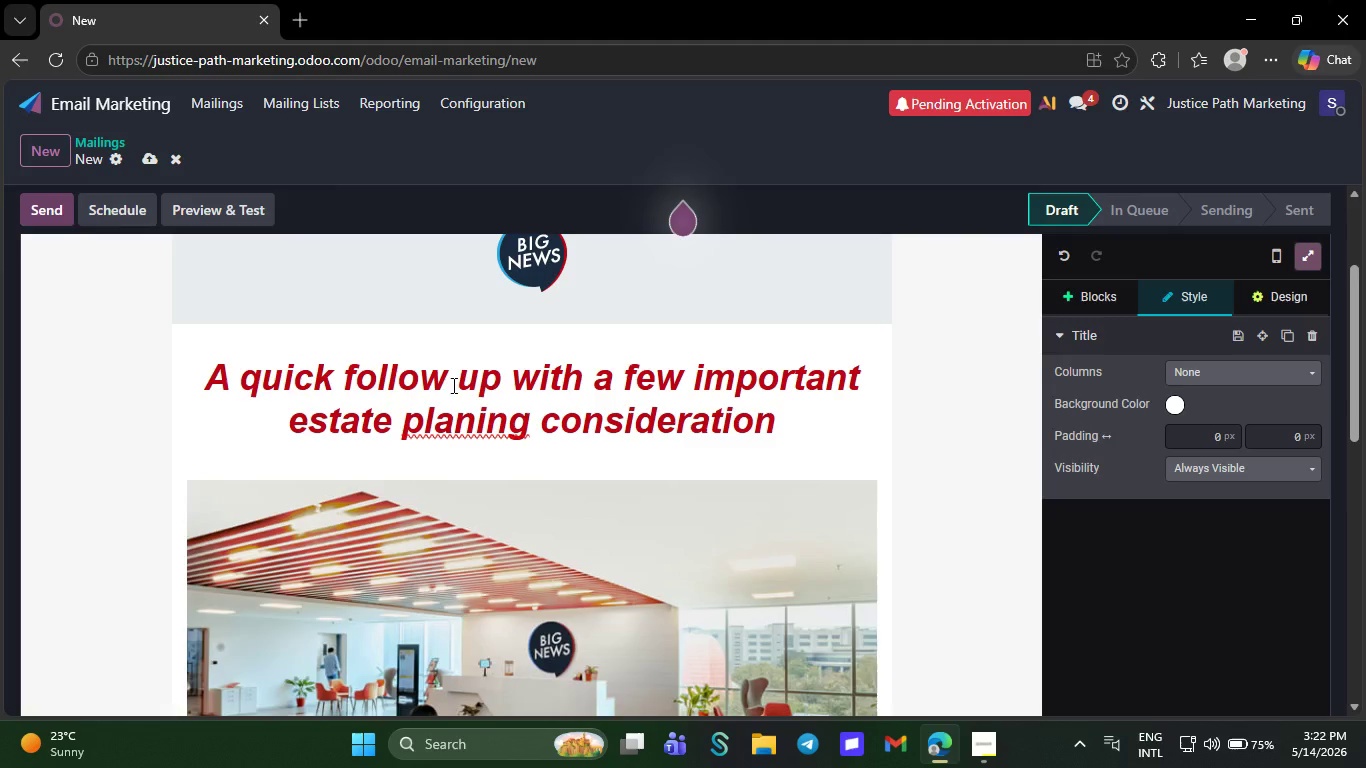 
right_click([449, 426])
 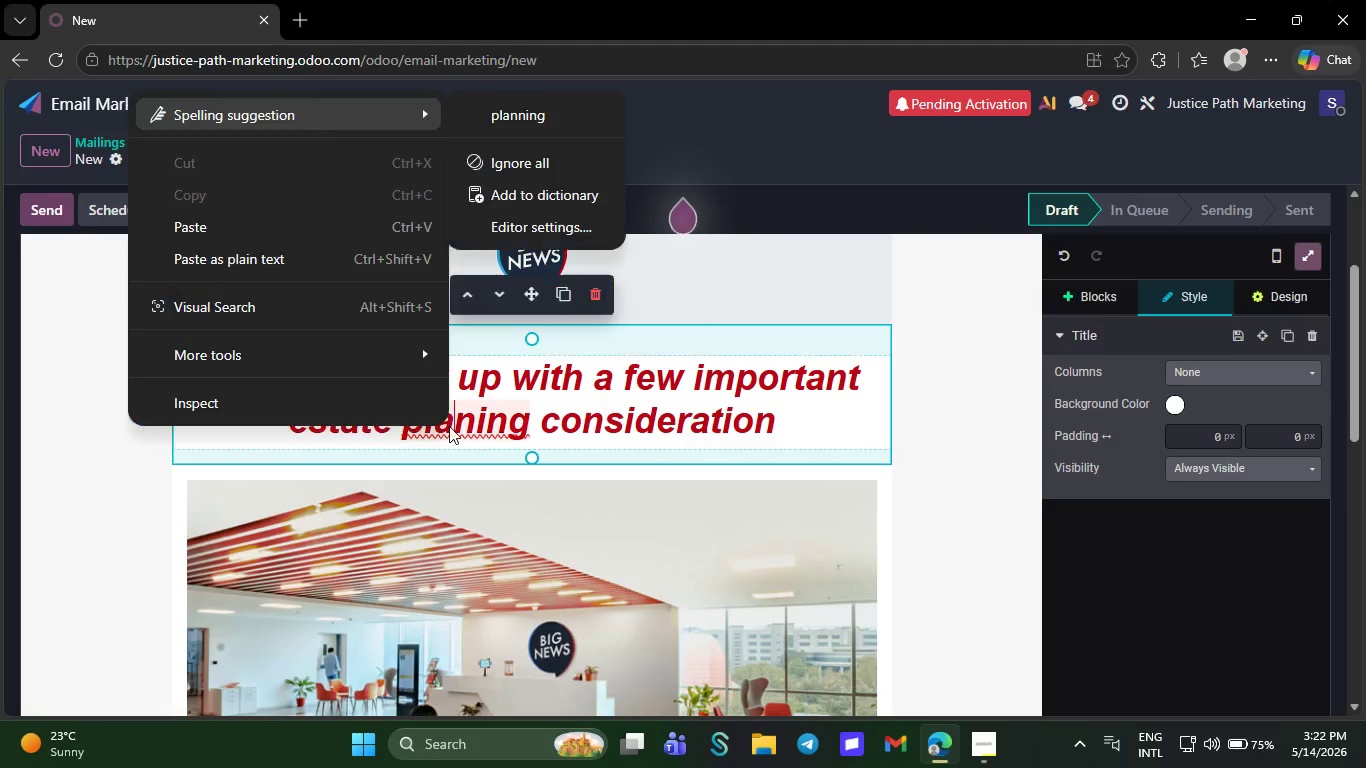 
wait(7.28)
 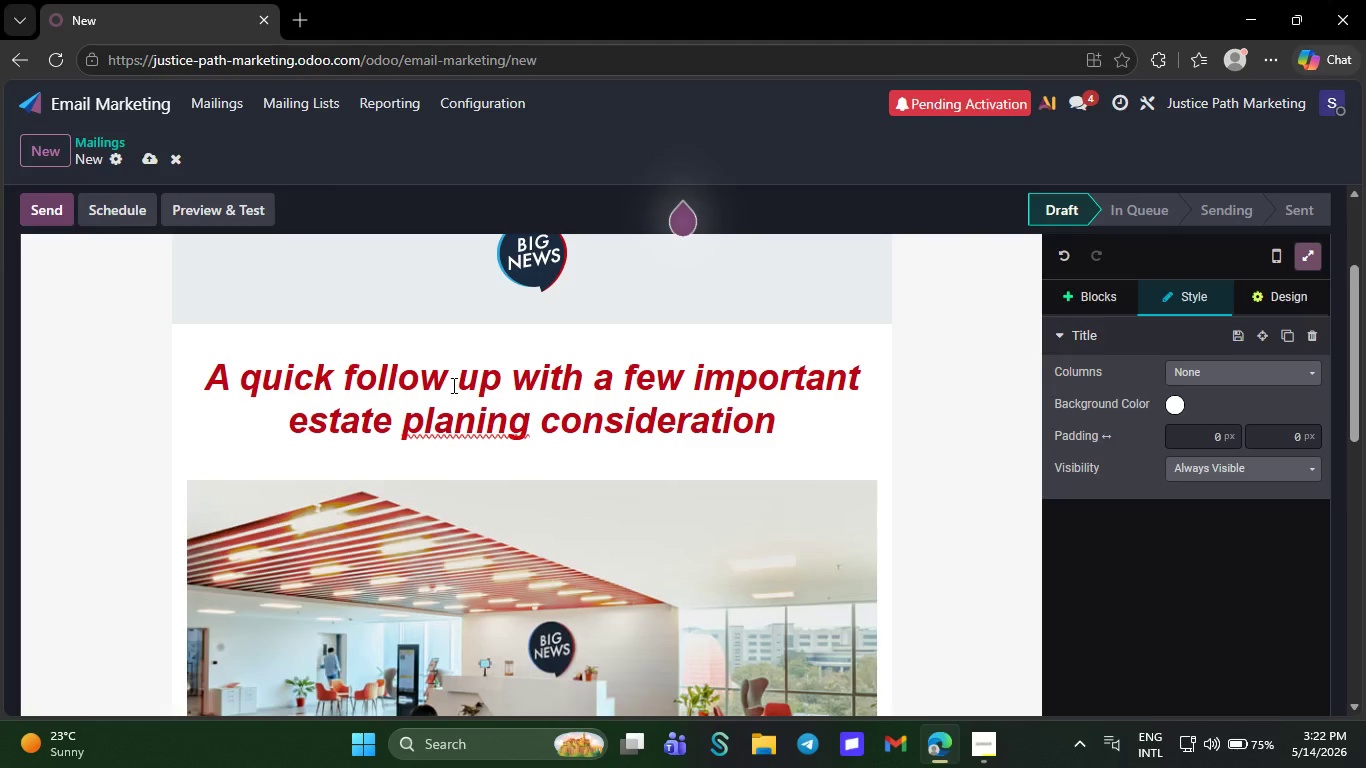 
left_click([544, 112])
 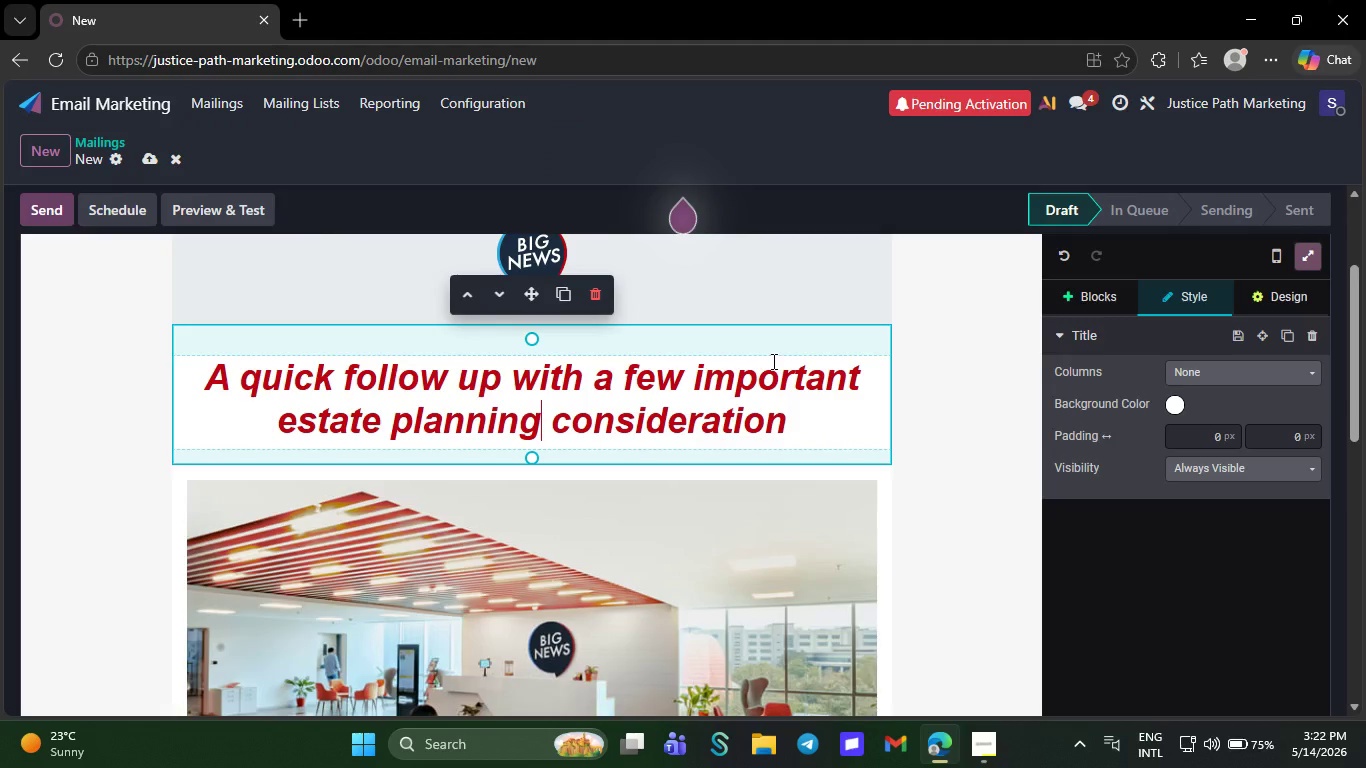 
left_click([810, 409])
 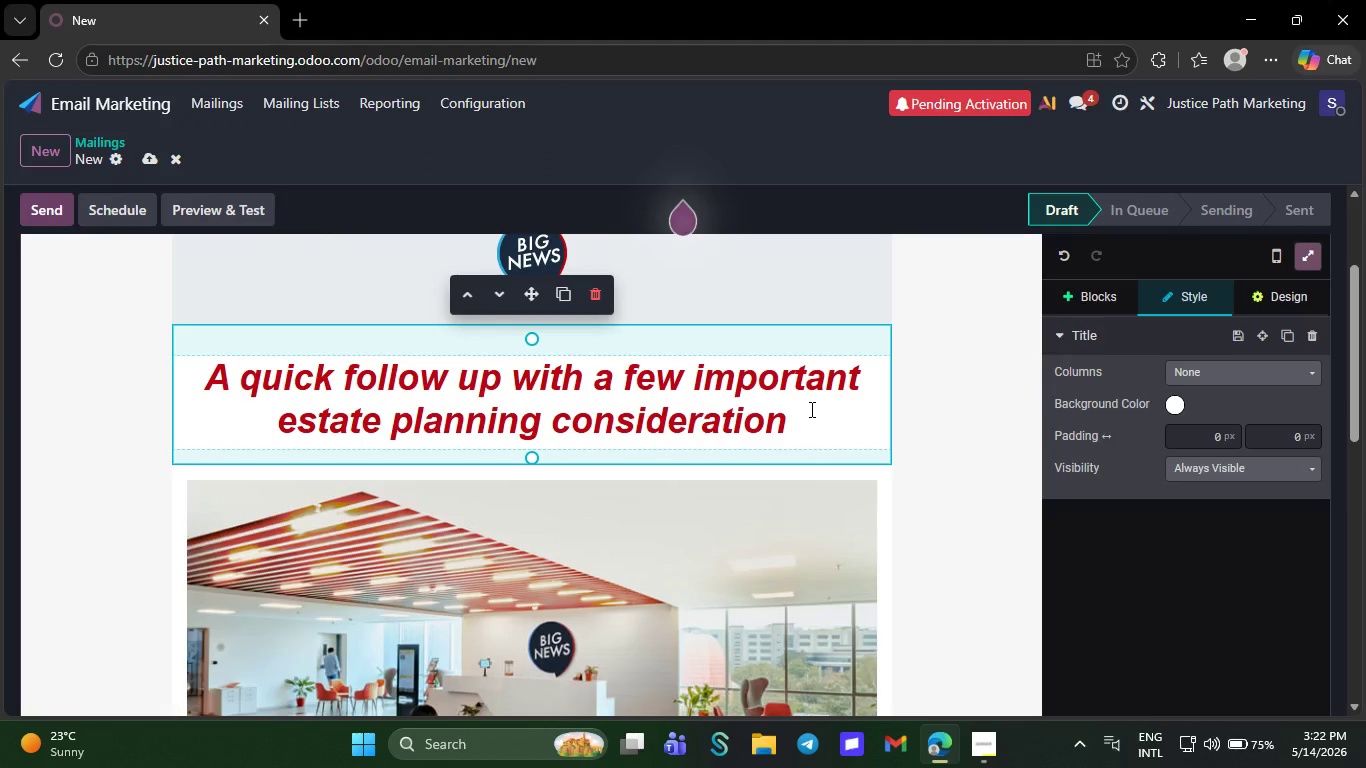 
key(Space)
 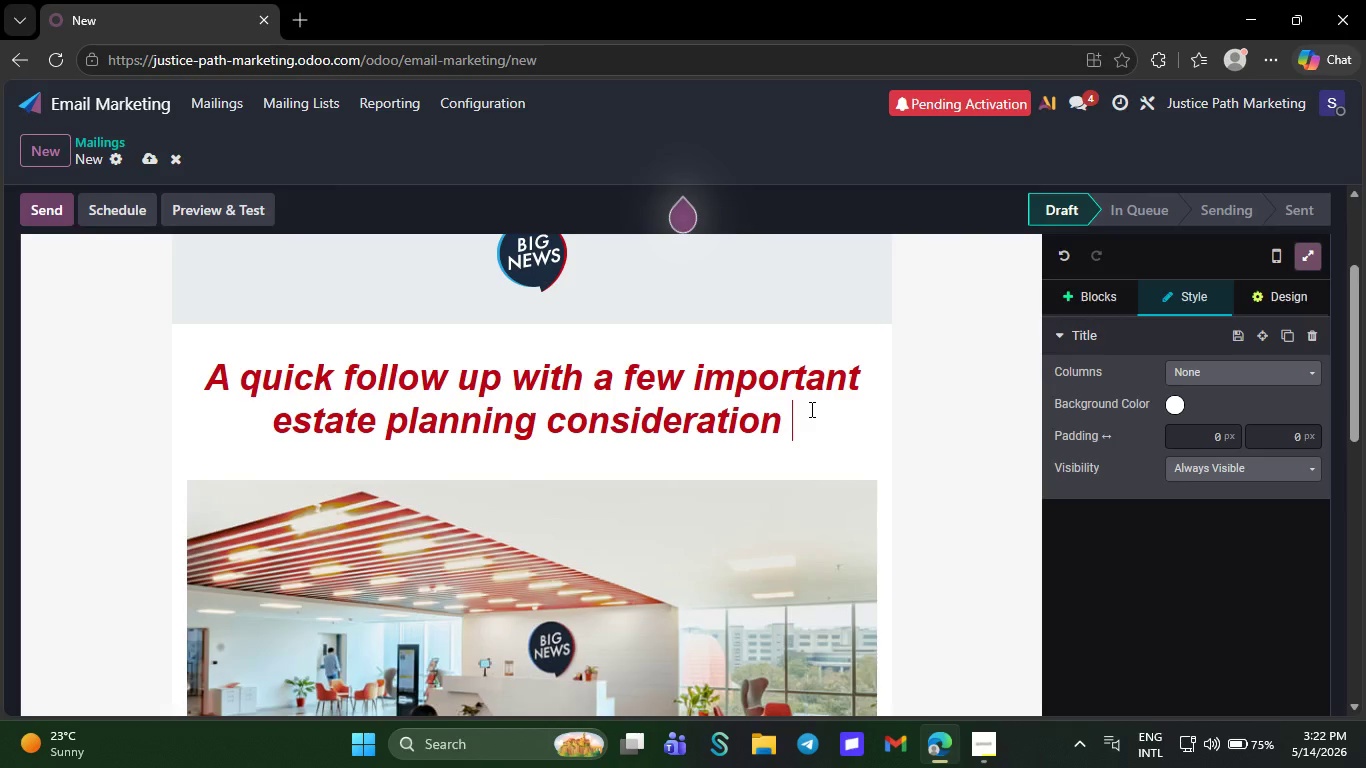 
wait(10.12)
 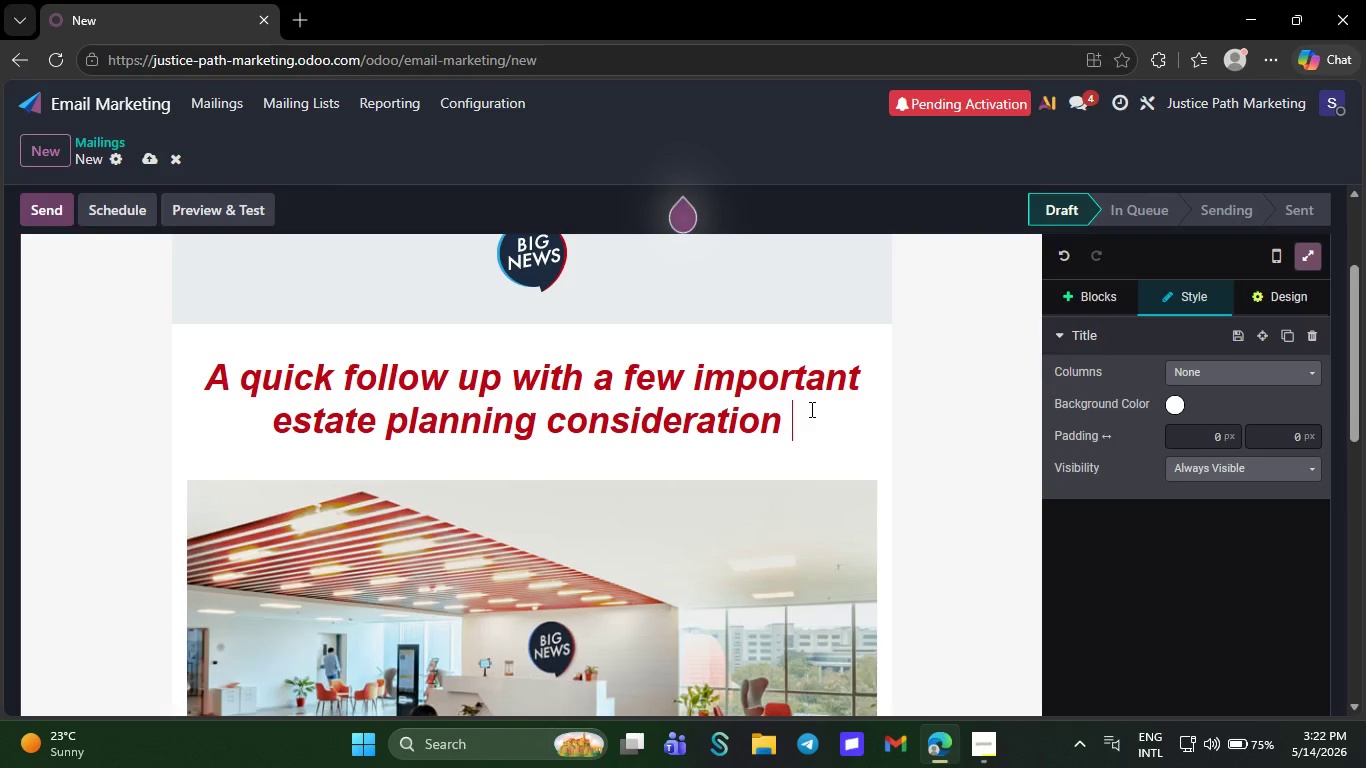 
left_click([825, 299])
 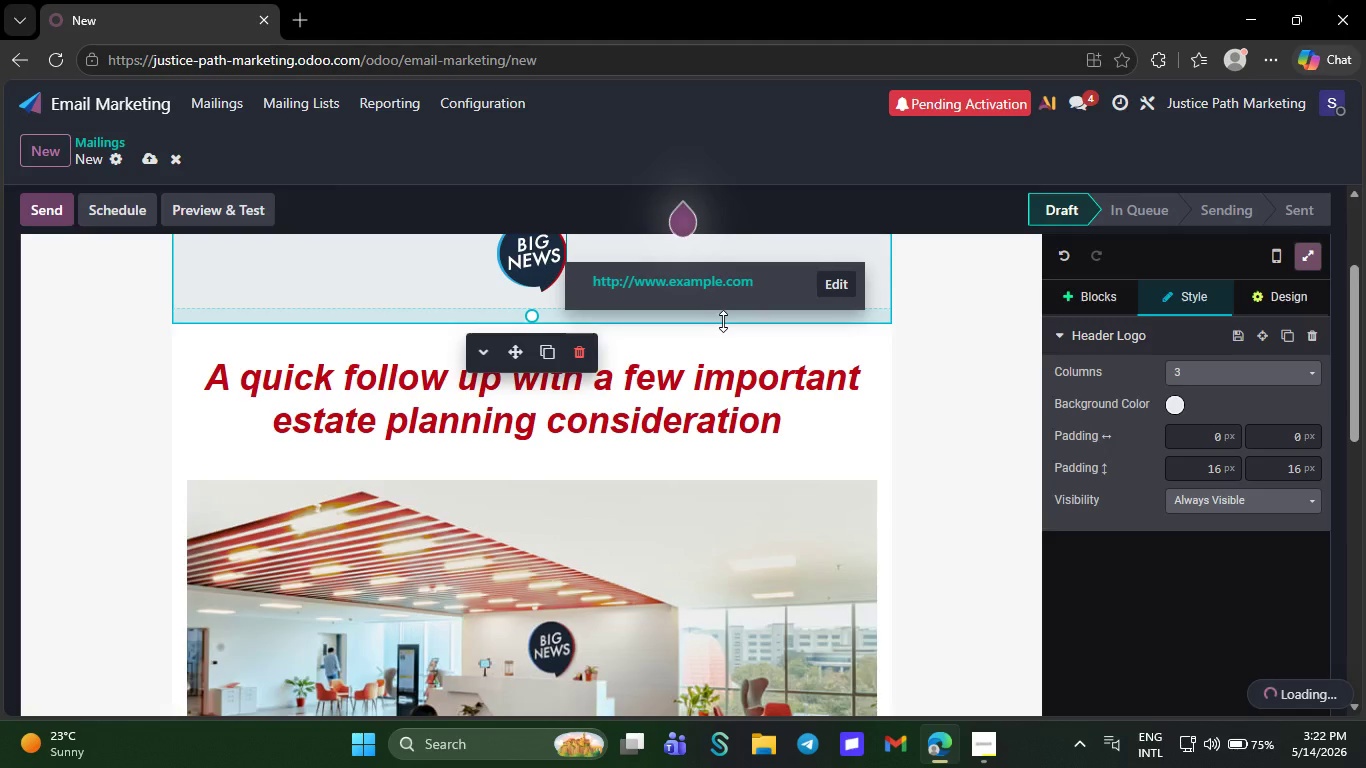 
left_click([577, 359])
 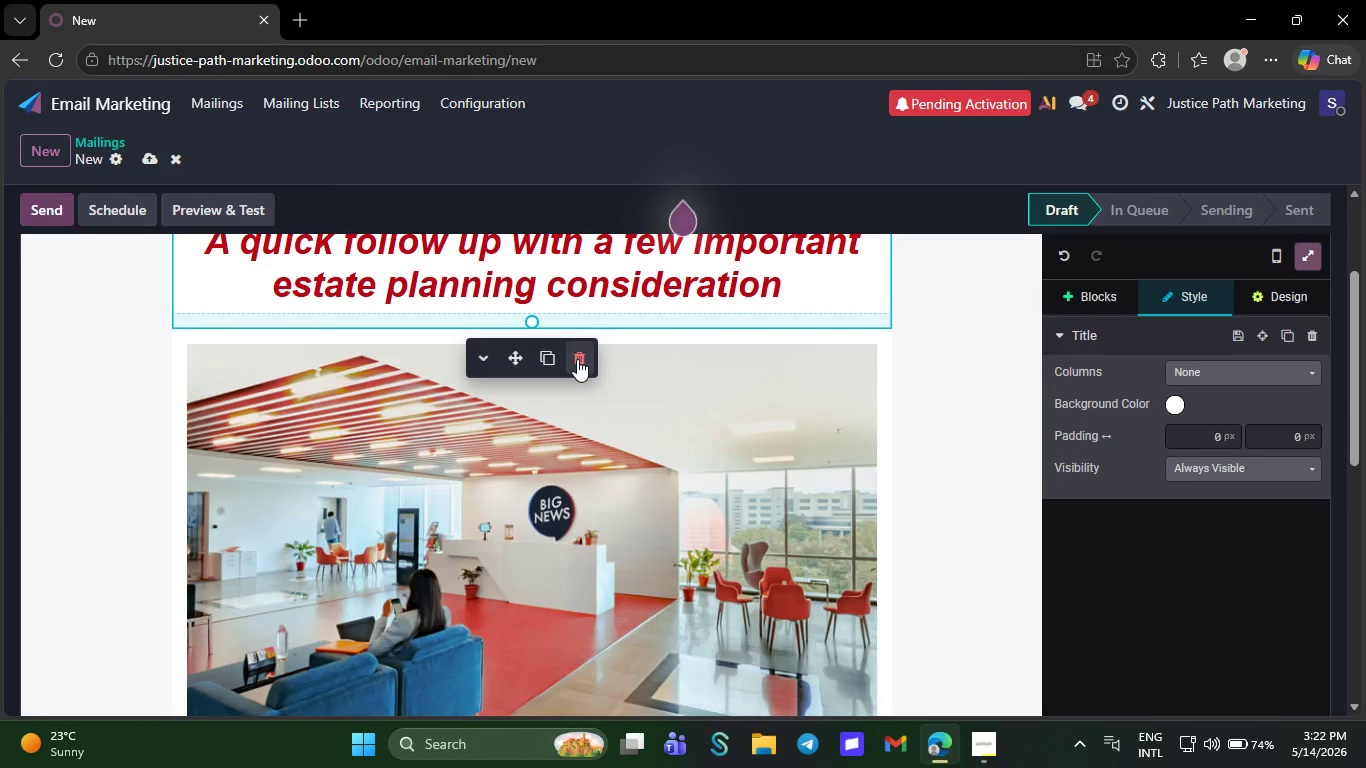 
wait(7.19)
 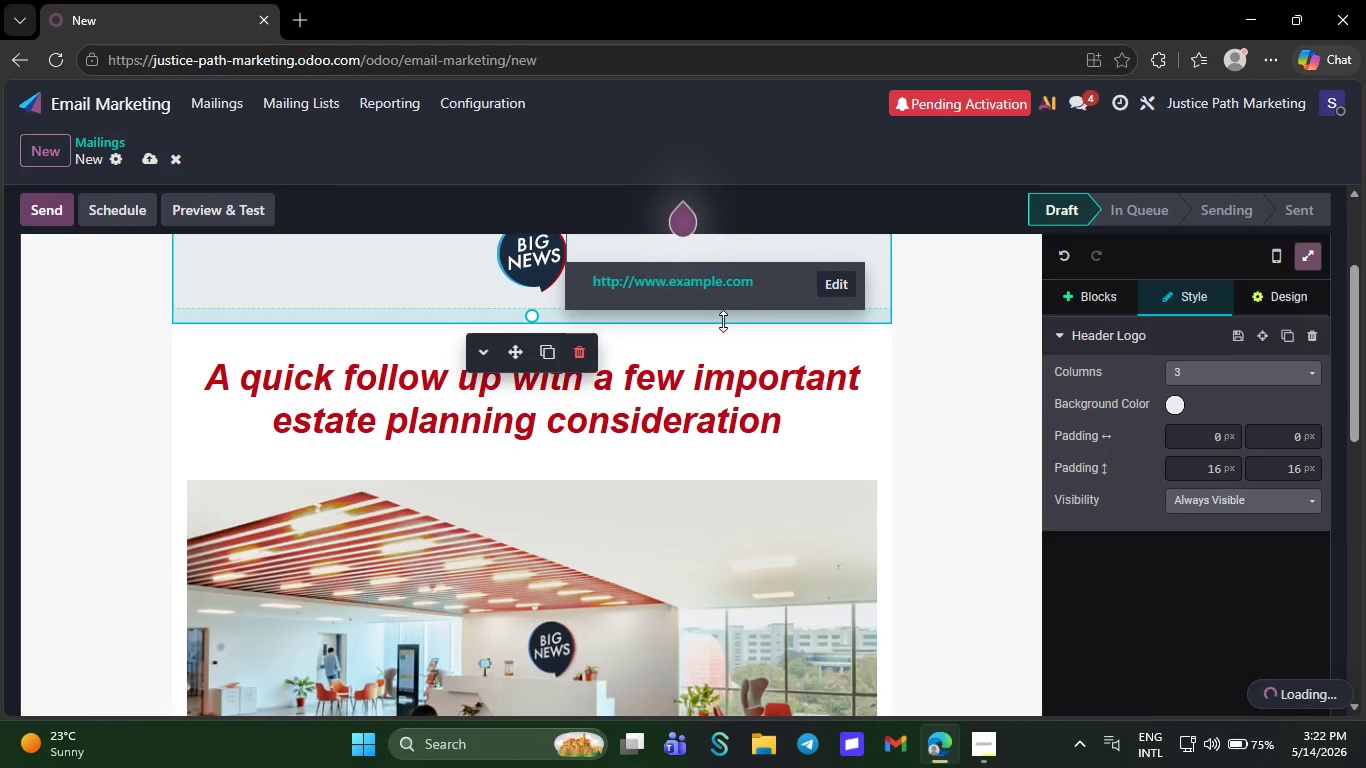 
left_click([253, 262])
 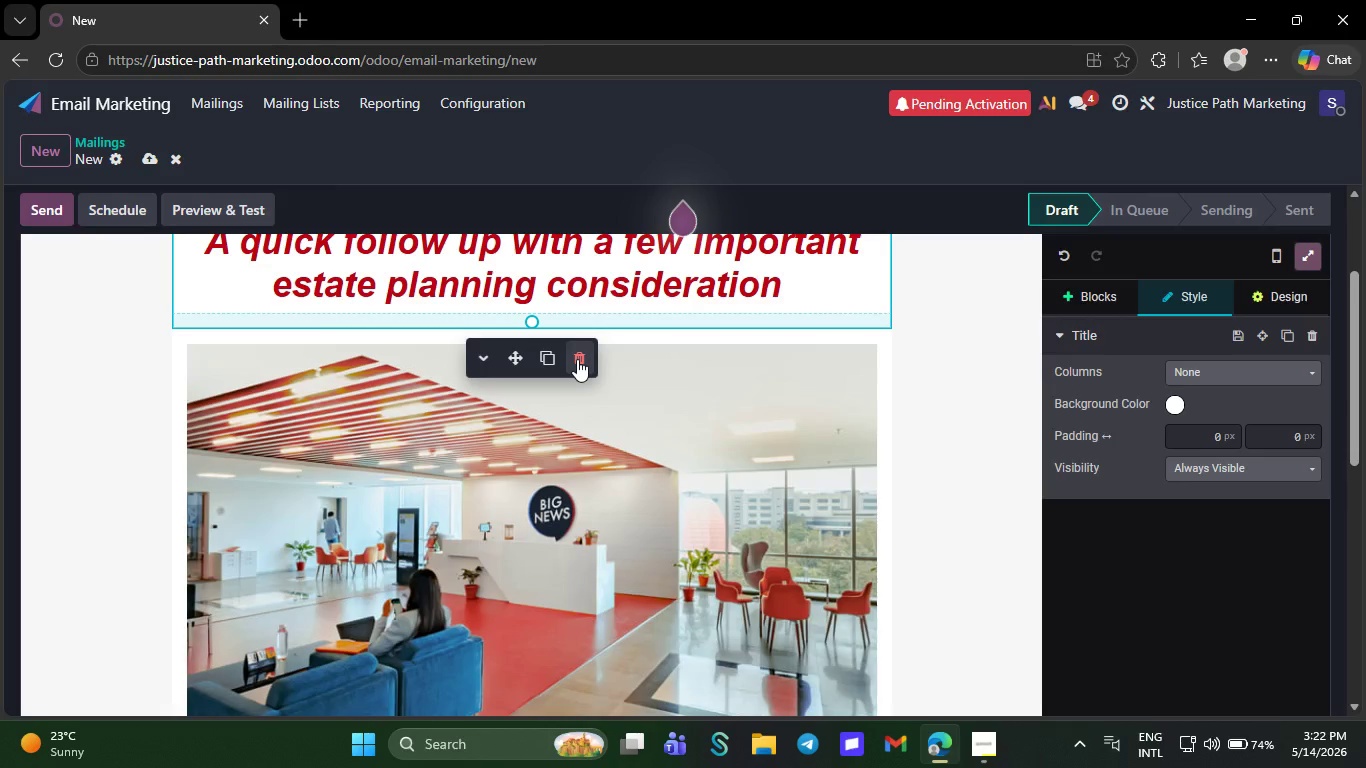 
type(Still deci)
 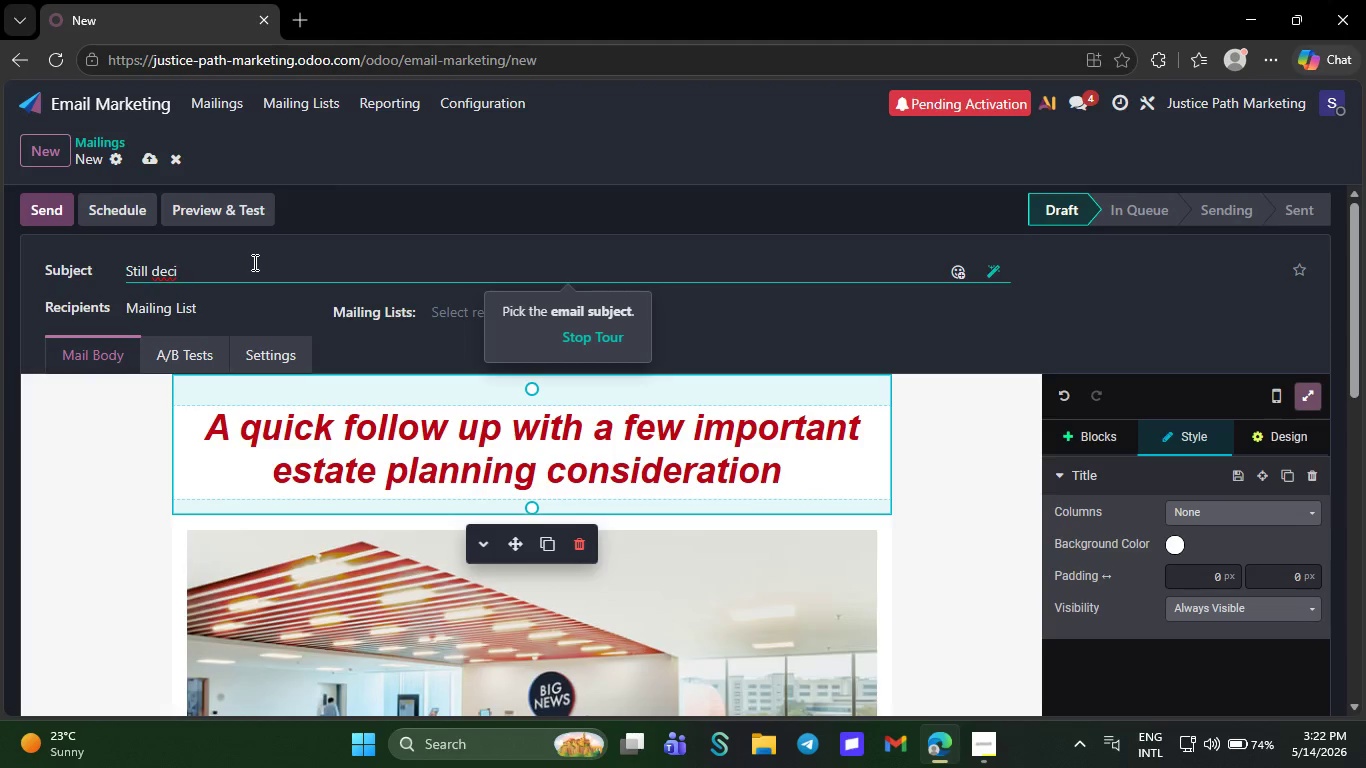 
type(ding )
 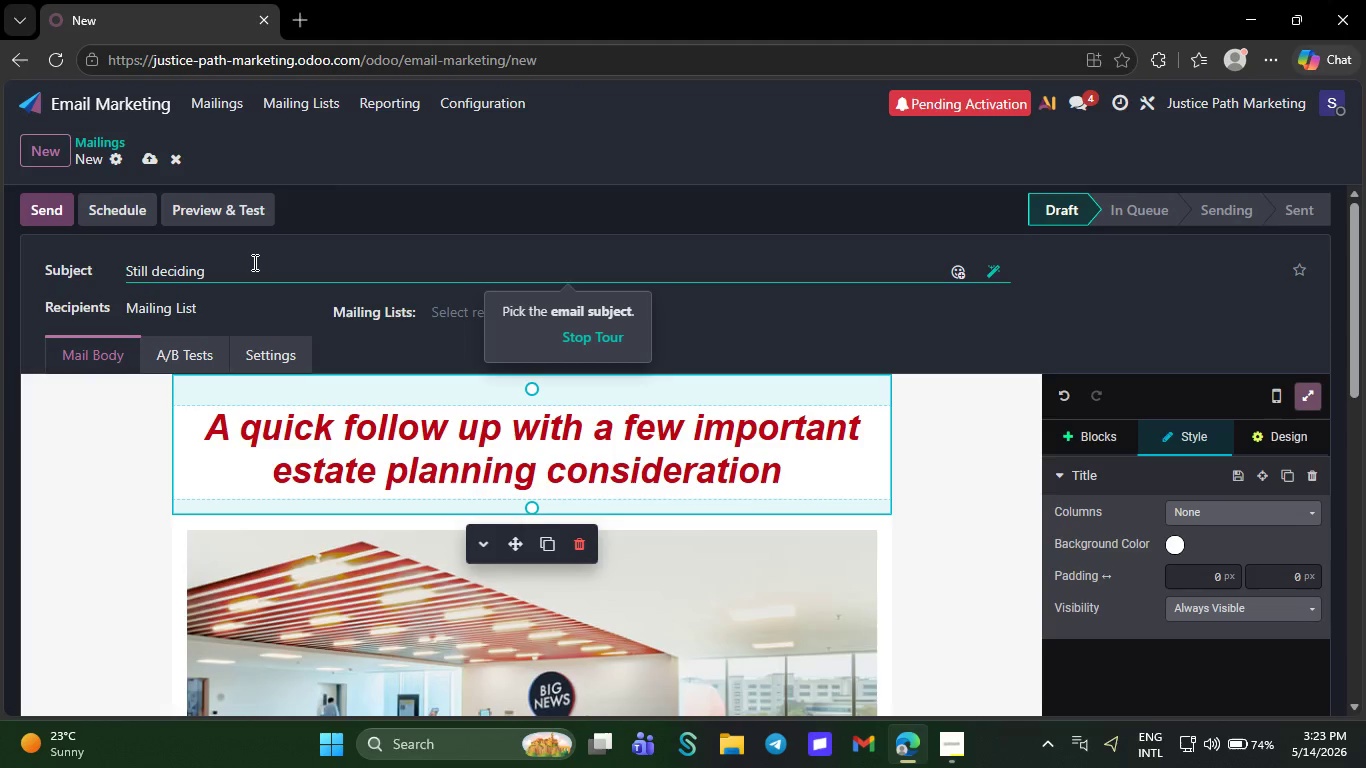 
type(be)
 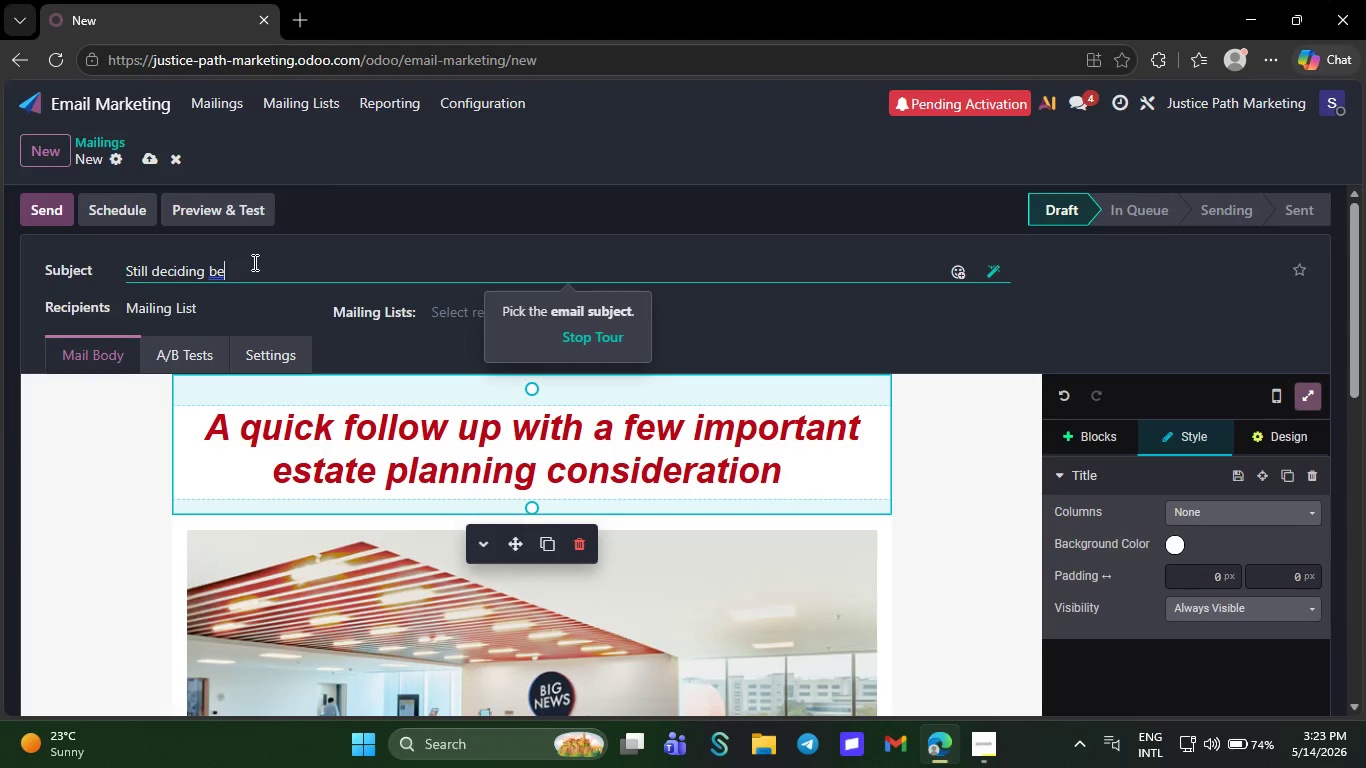 
type(tween a Wik=ll)
key(Backspace)
key(Backspace)
key(Backspace)
key(Backspace)
type(ll and a Trust)
 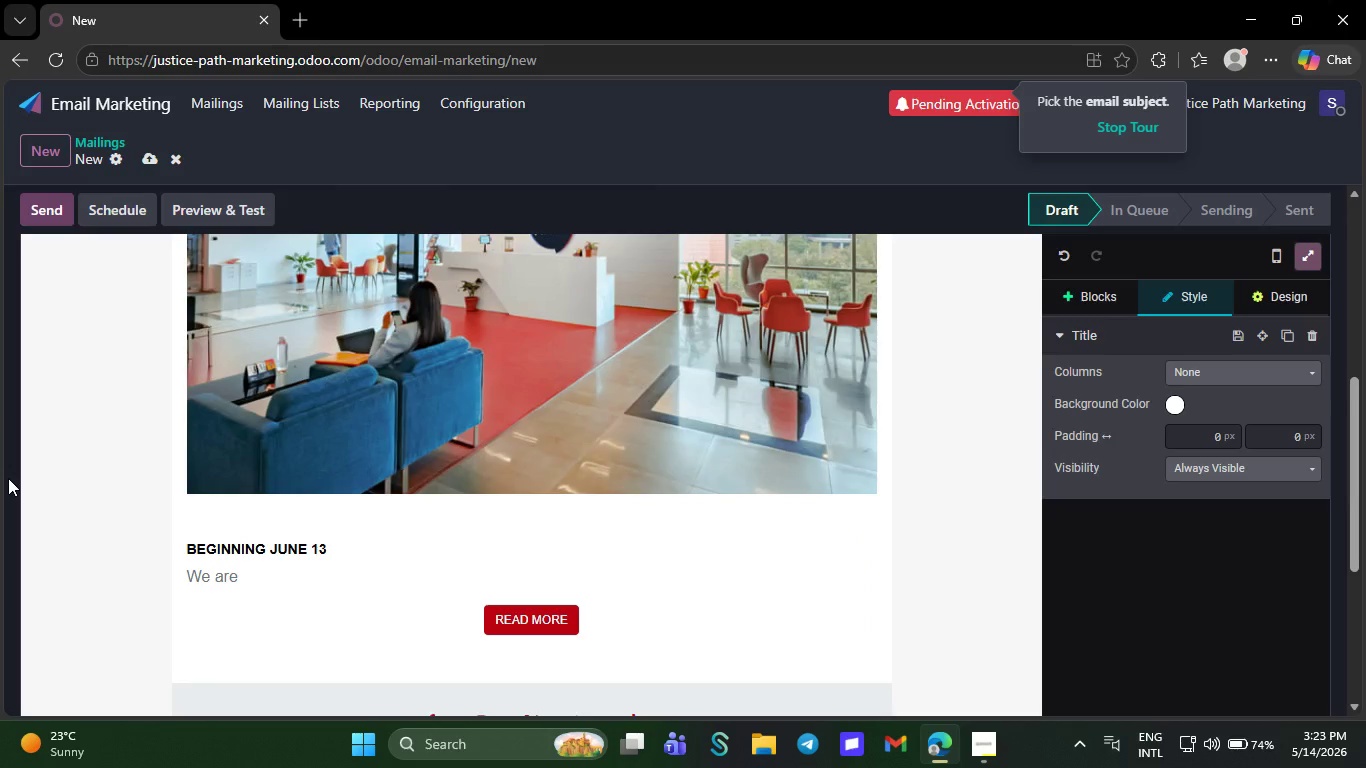 
wait(15.39)
 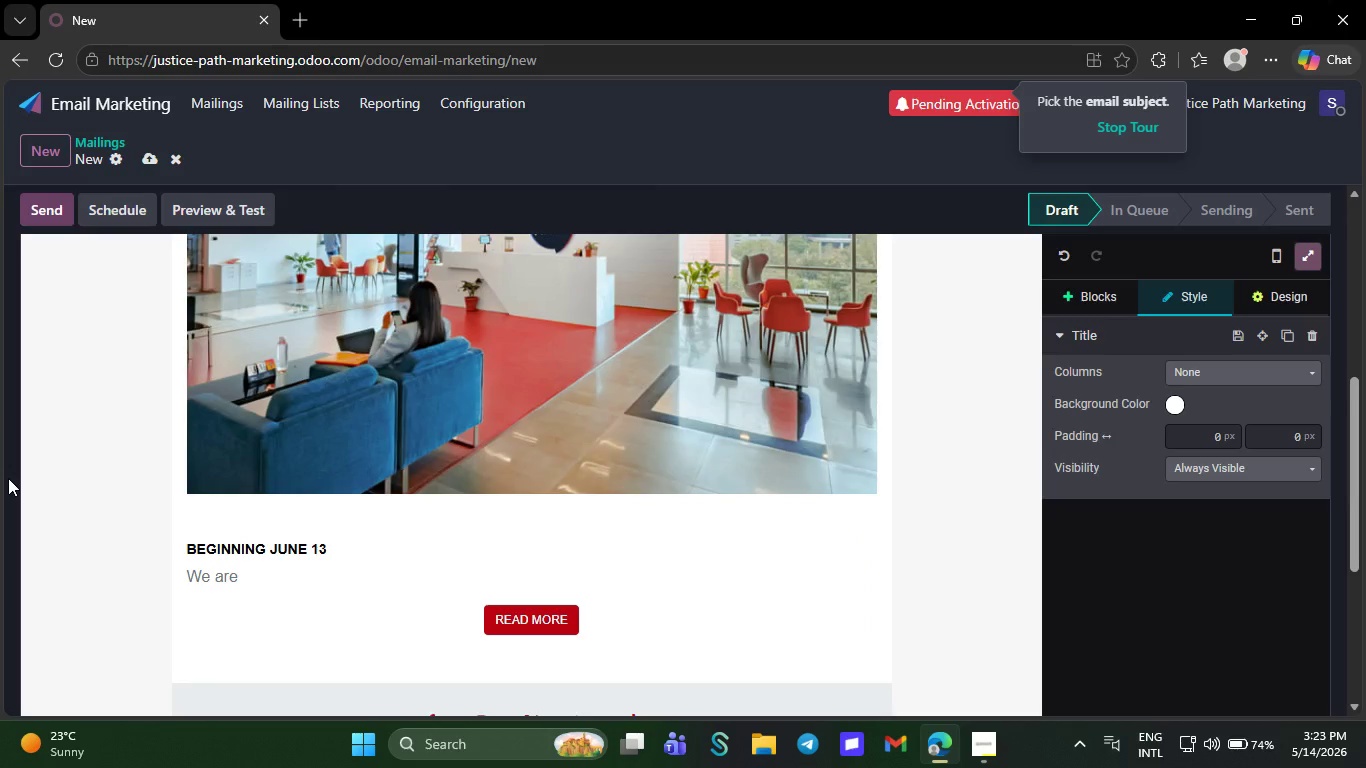 
double_click([227, 574])
 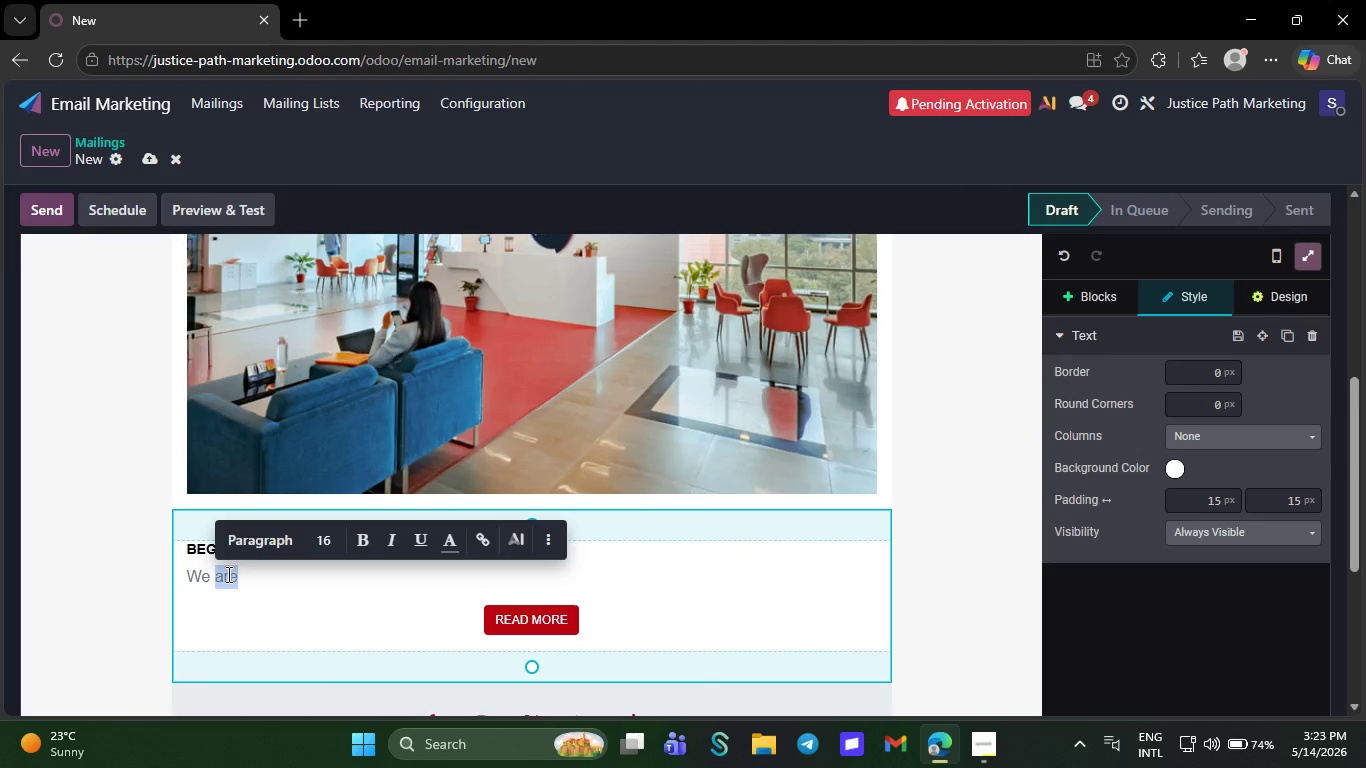 
type(wanted to check in am)
key(Backspace)
type(nd see if you had )
 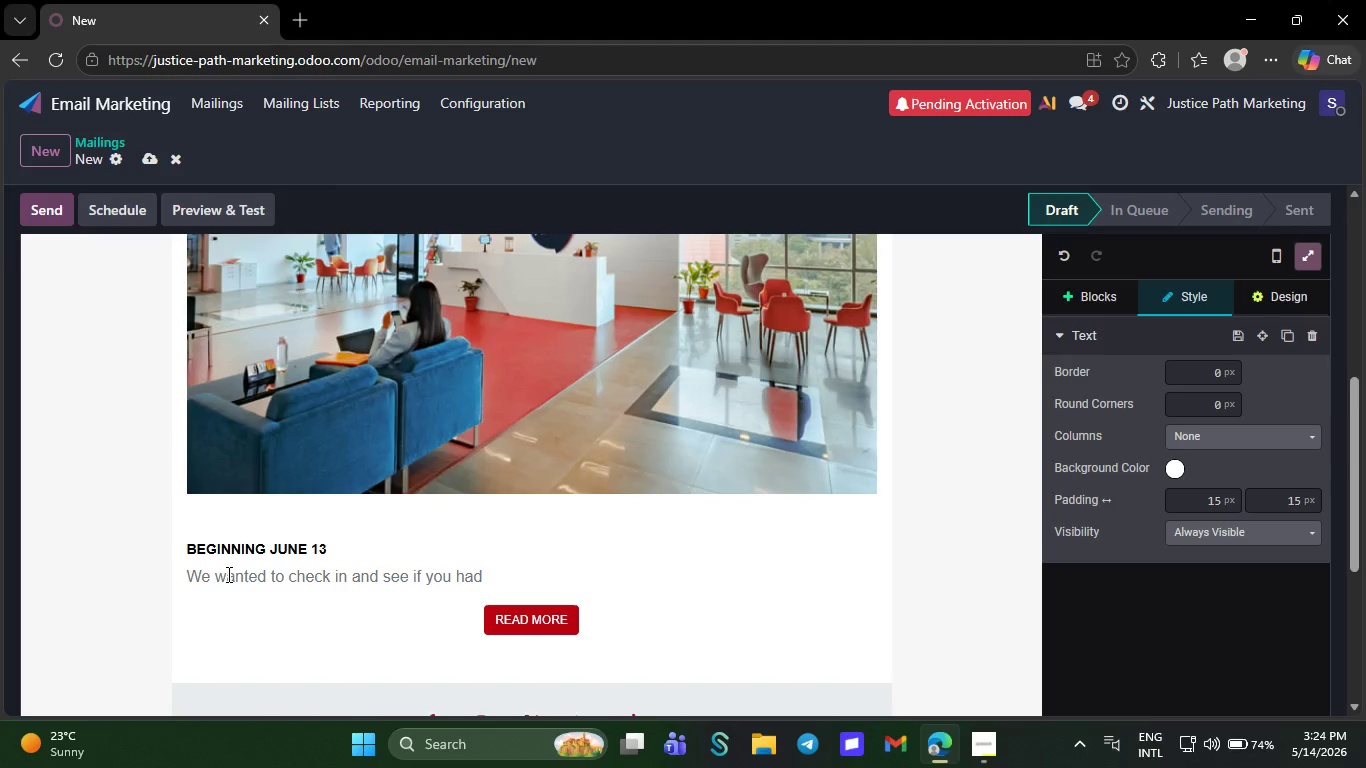 
type(any )
 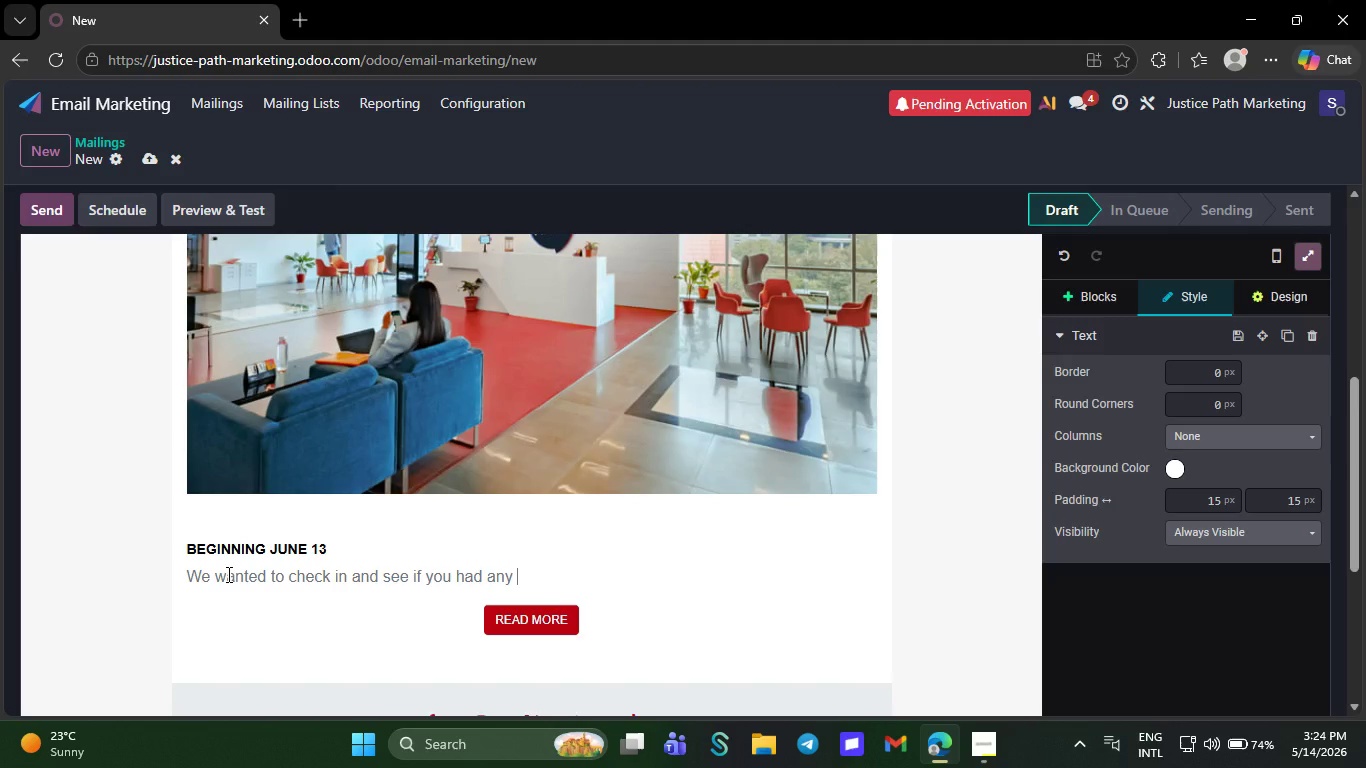 
type(questiond)
key(Backspace)
type(s )
 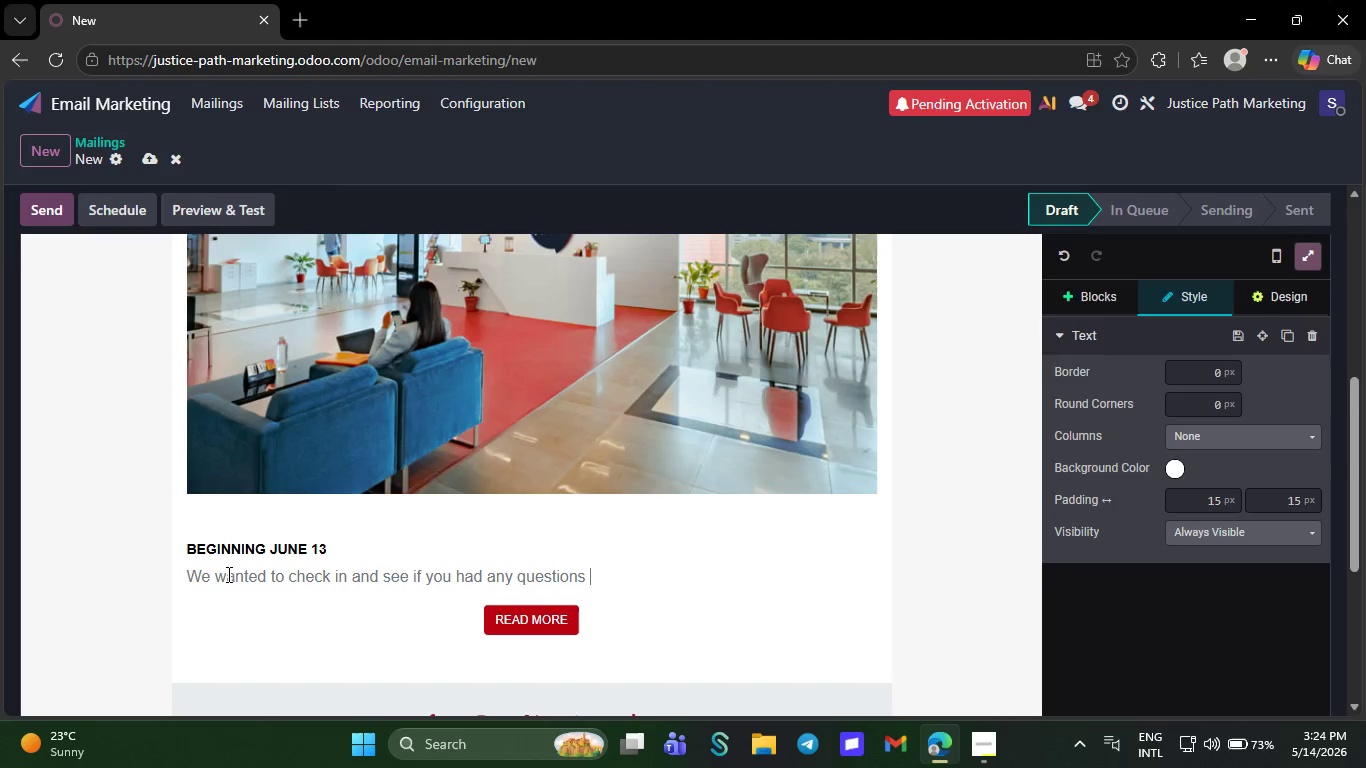 
wait(9.12)
 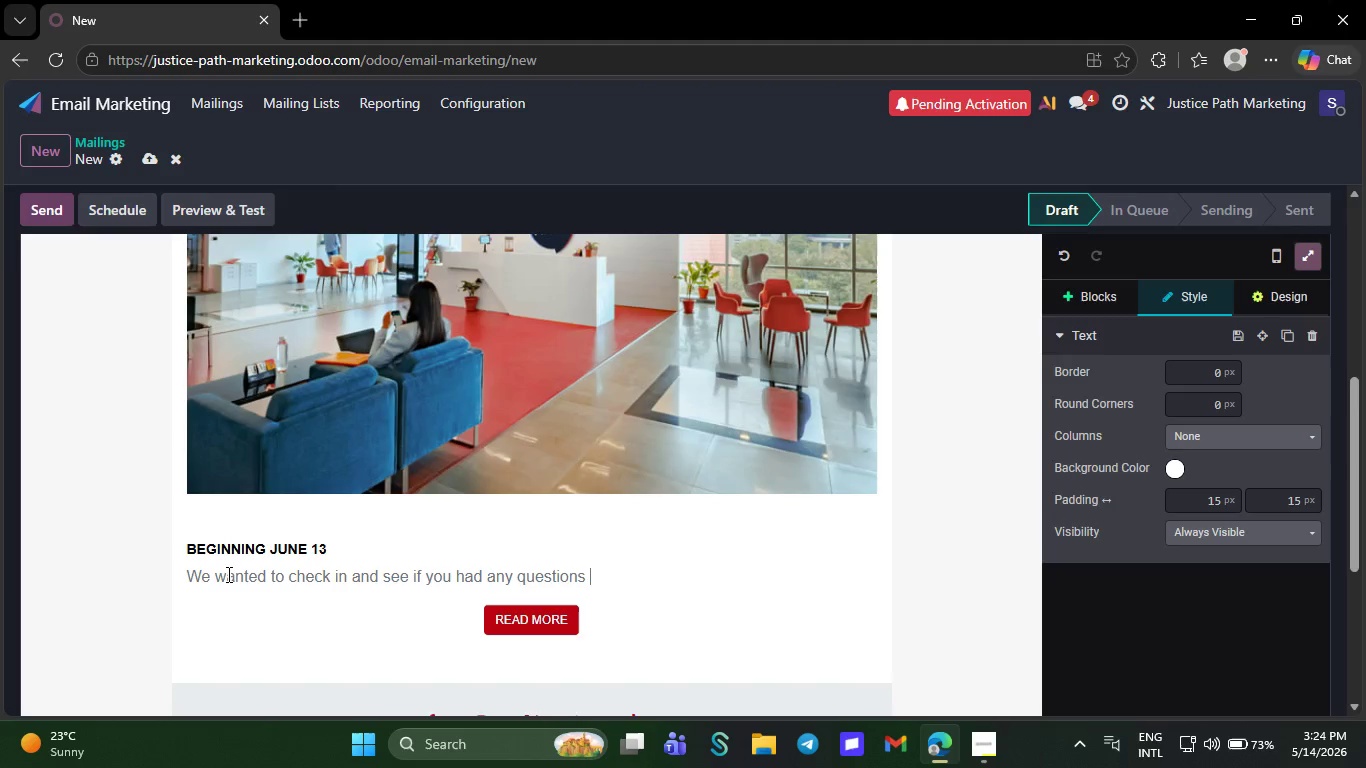 
type(aftr)
key(Backspace)
type(er )
 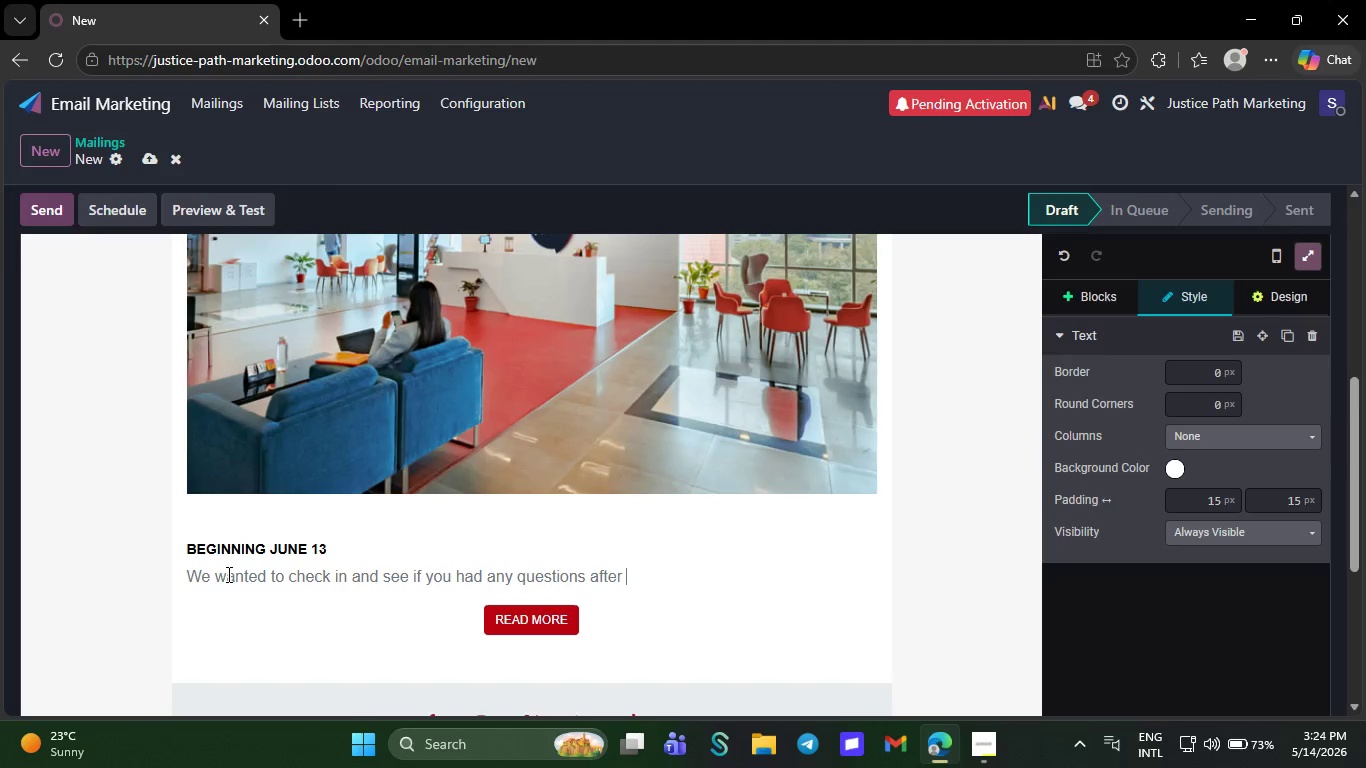 
type(reviewin )
key(Backspace)
type(g  our ")
 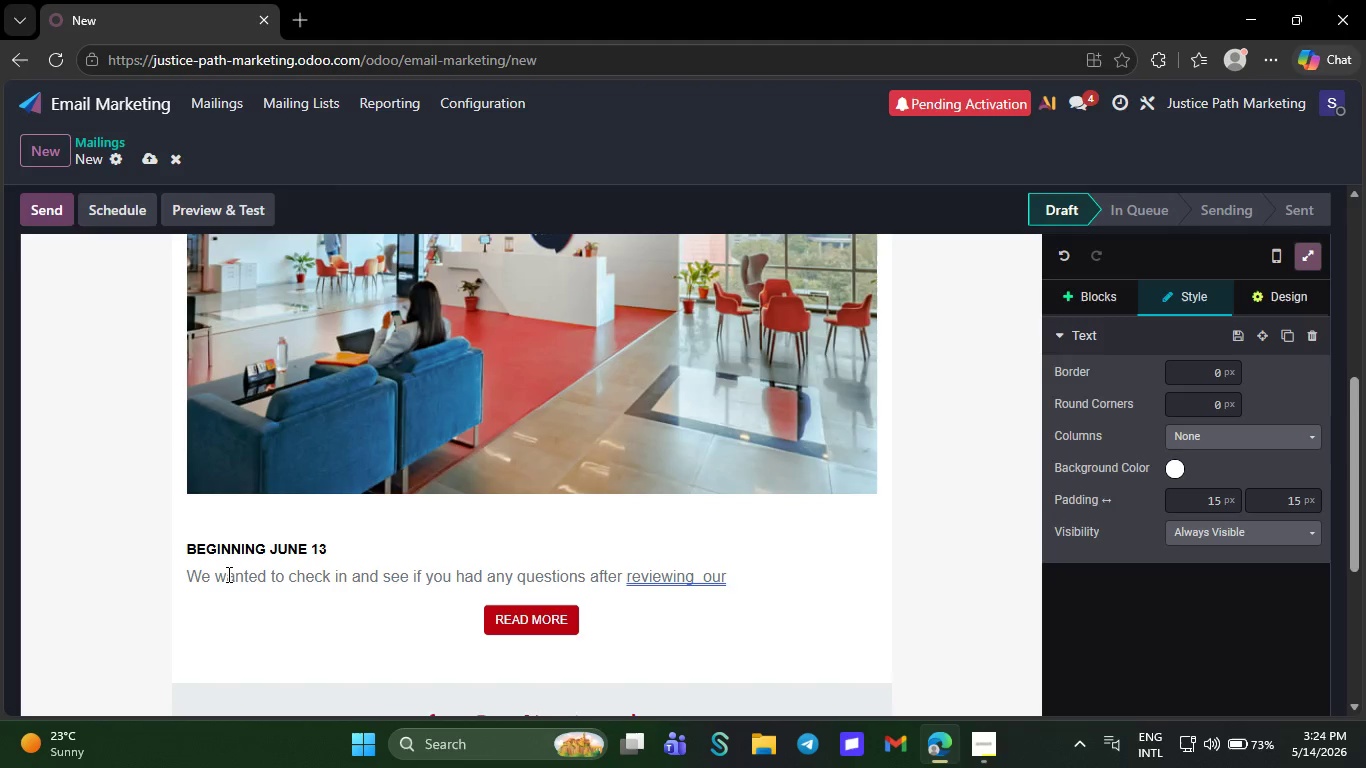 
type(Will vs. Trust)
 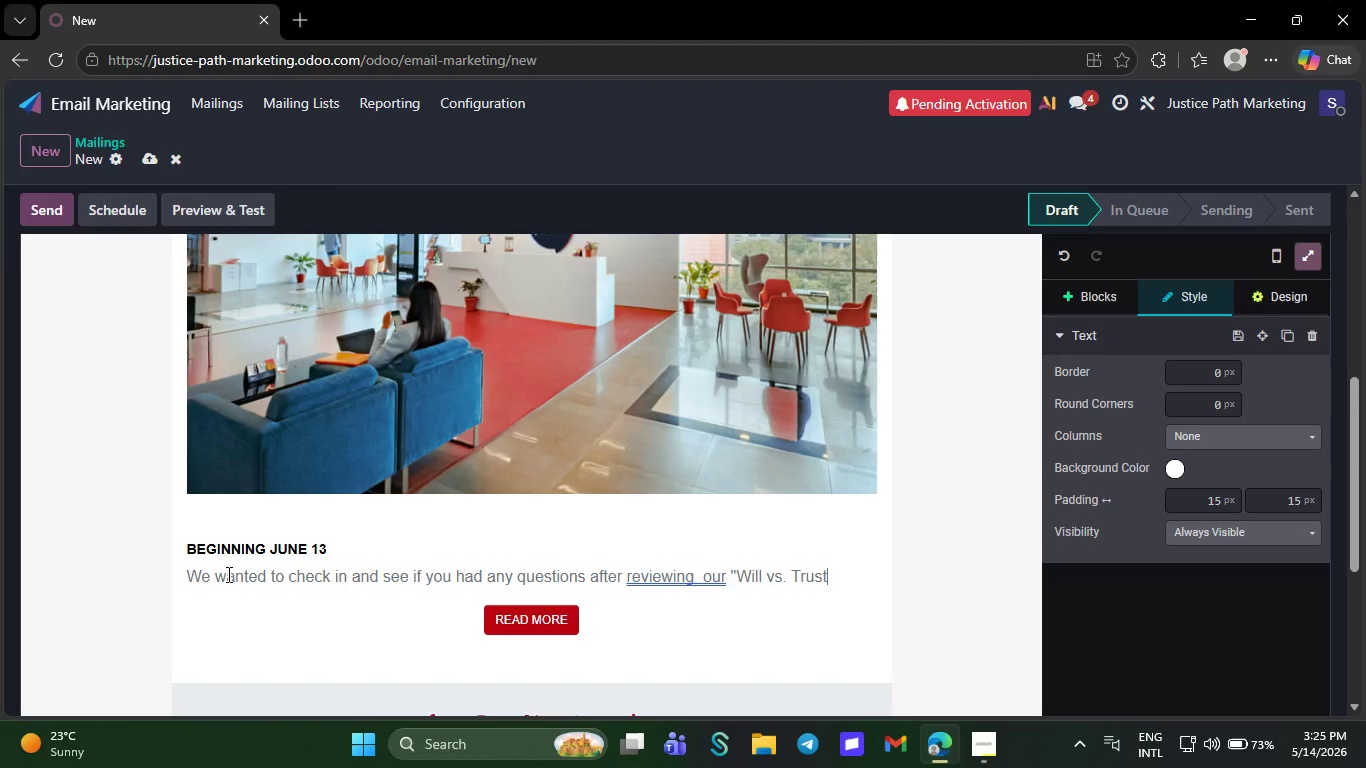 
type(" g)
key(Backspace)
type( guide.)
key(NumpadEnter)
type(Estate pl)
 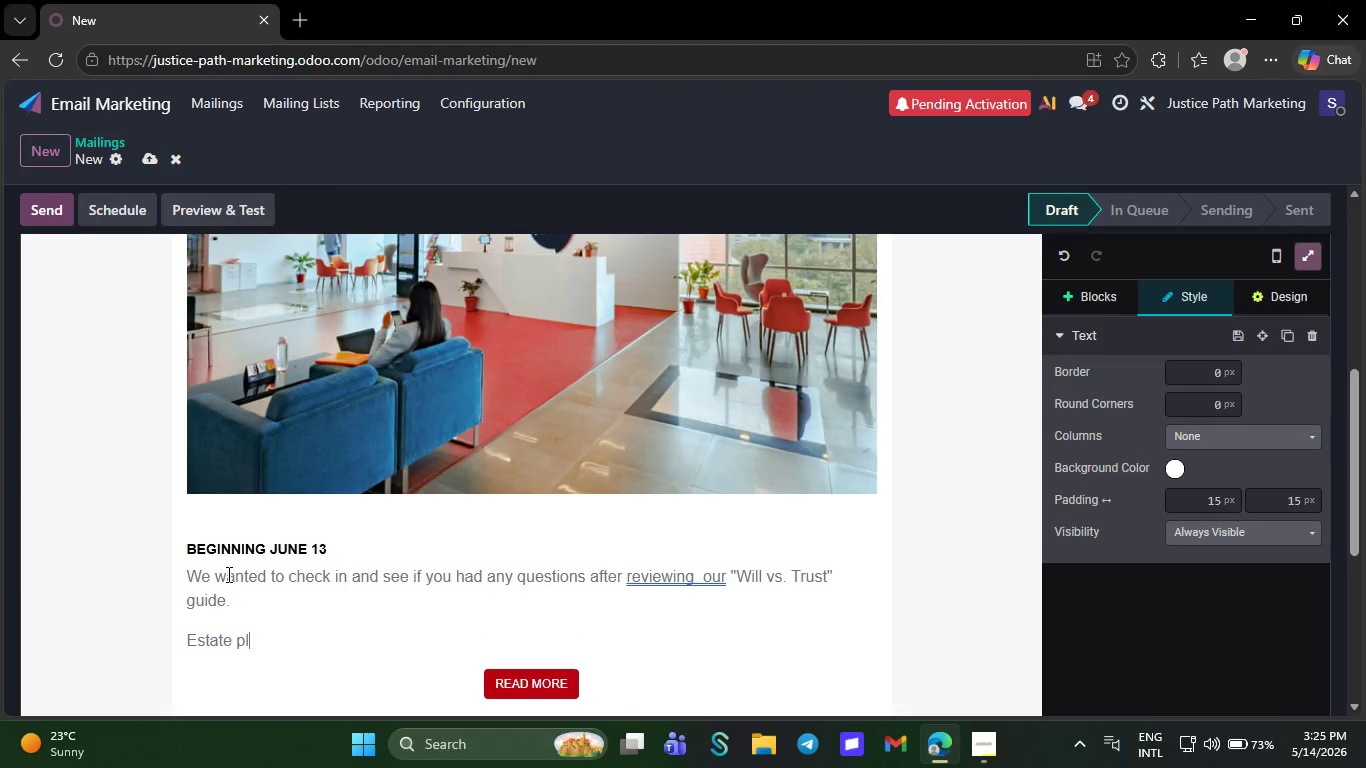 
type(anning )
 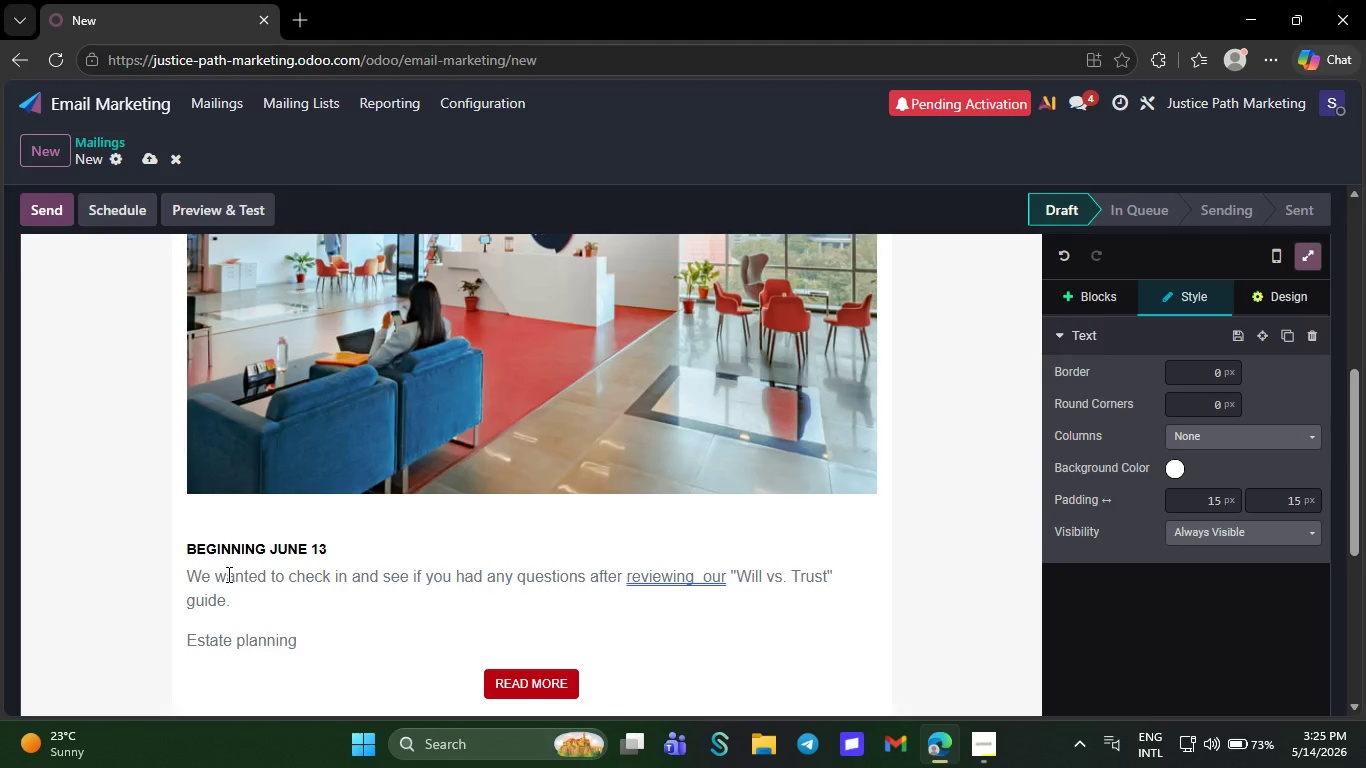 
wait(8.64)
 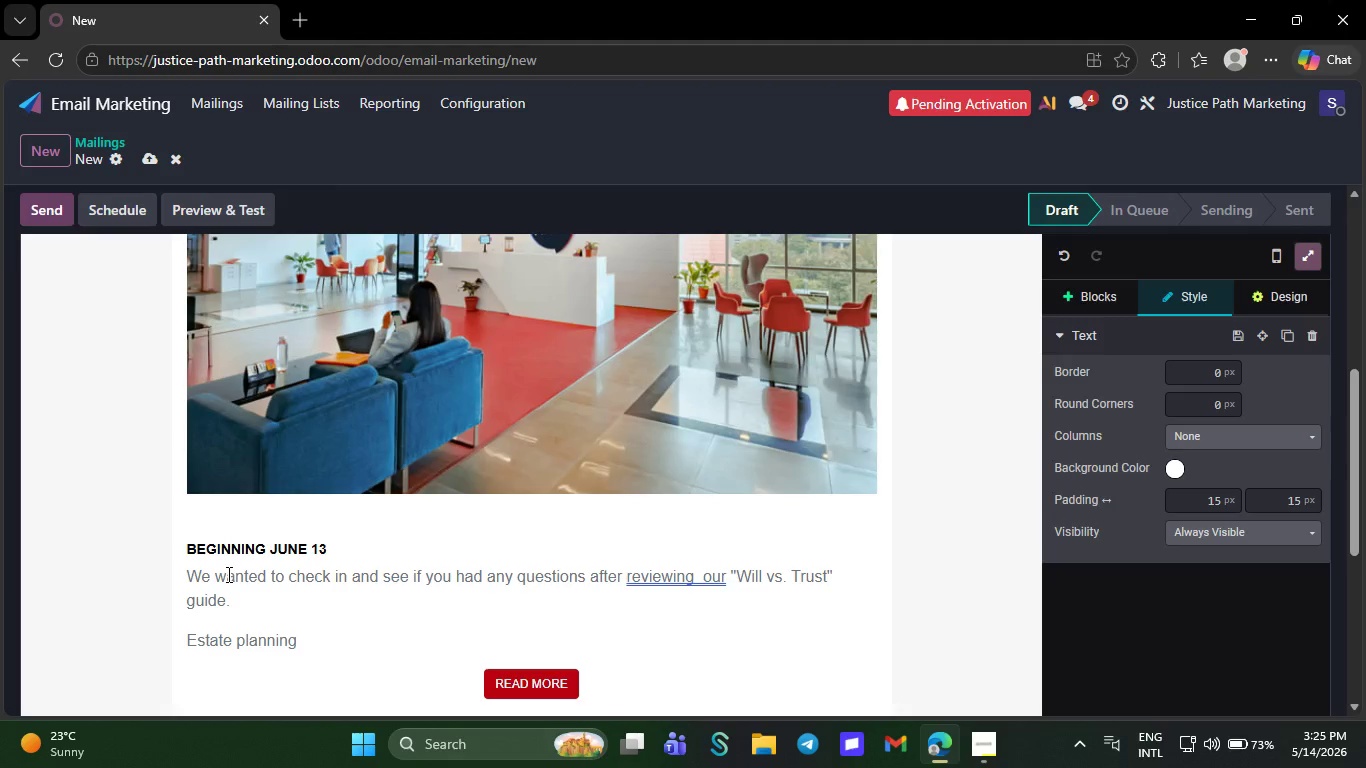 
type(can )
 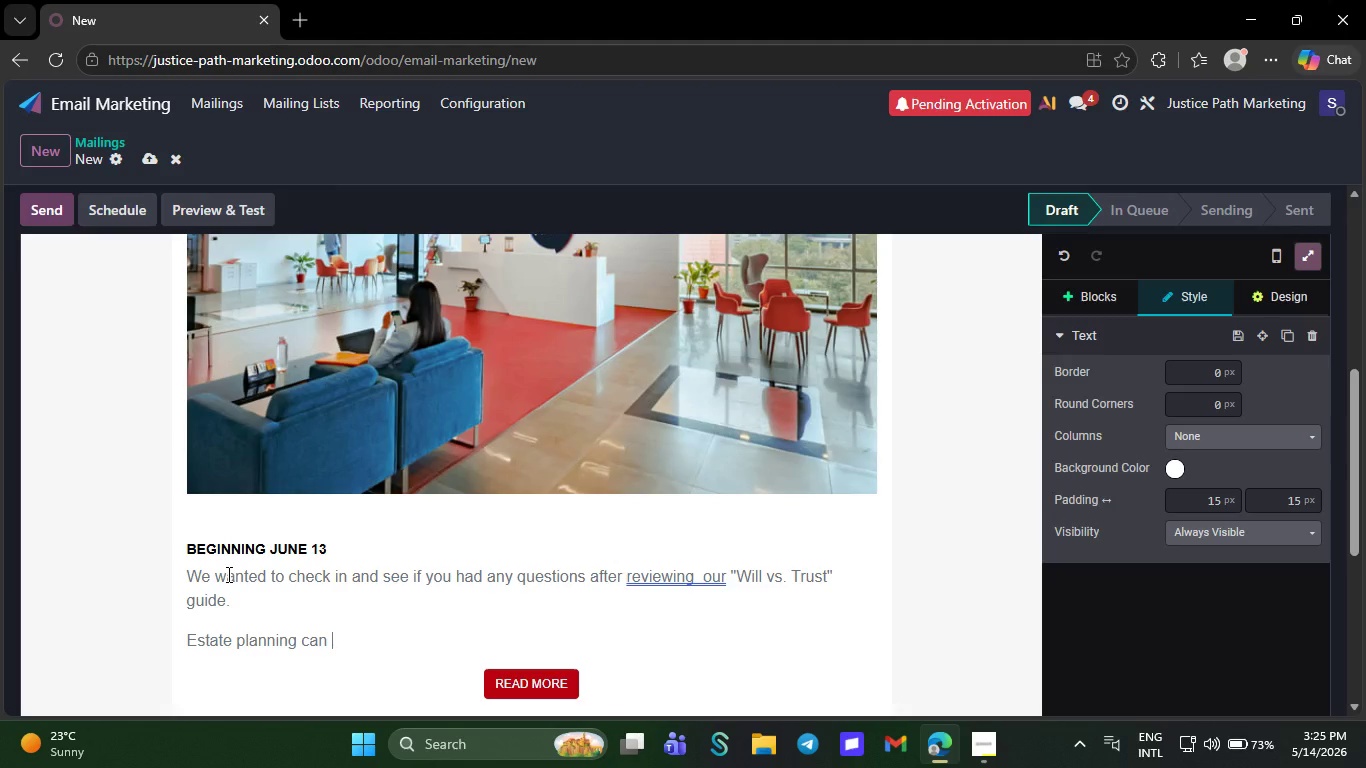 
wait(5.83)
 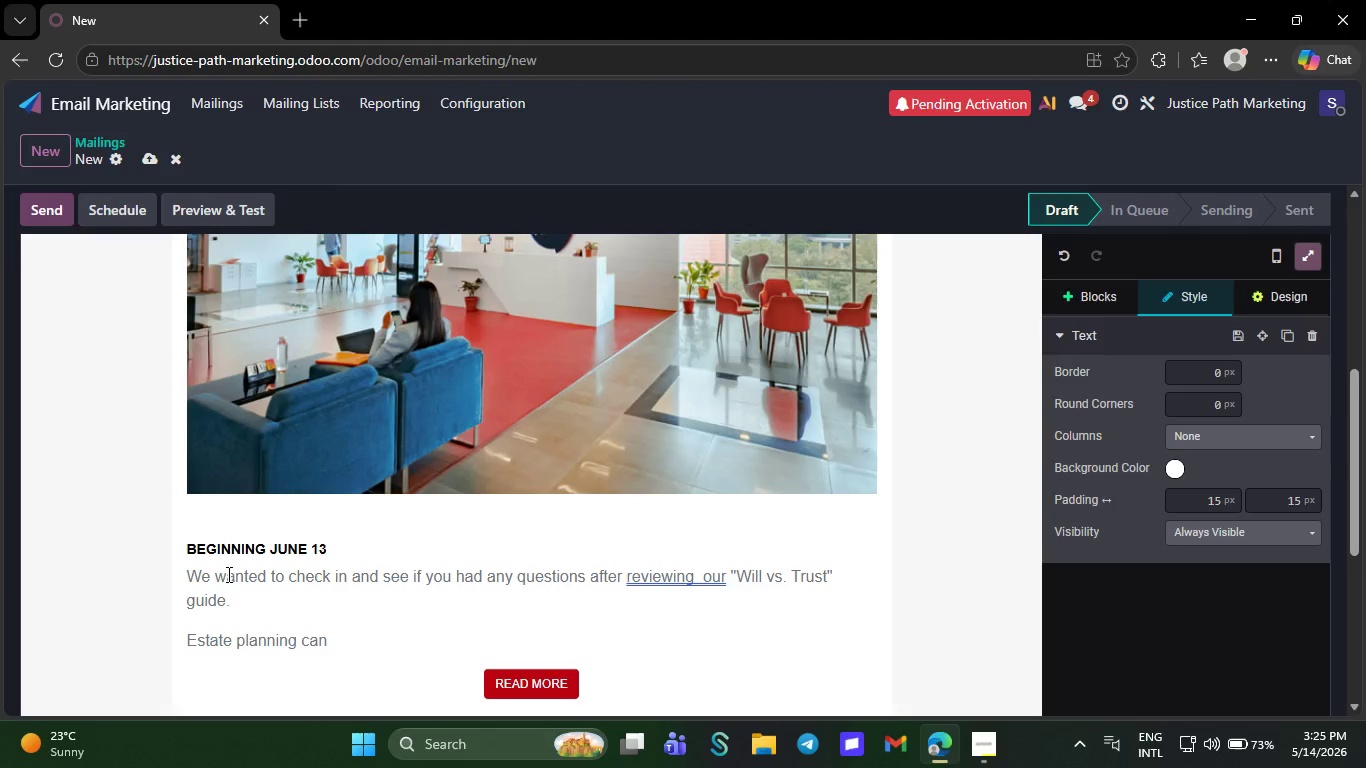 
type(feel o)
 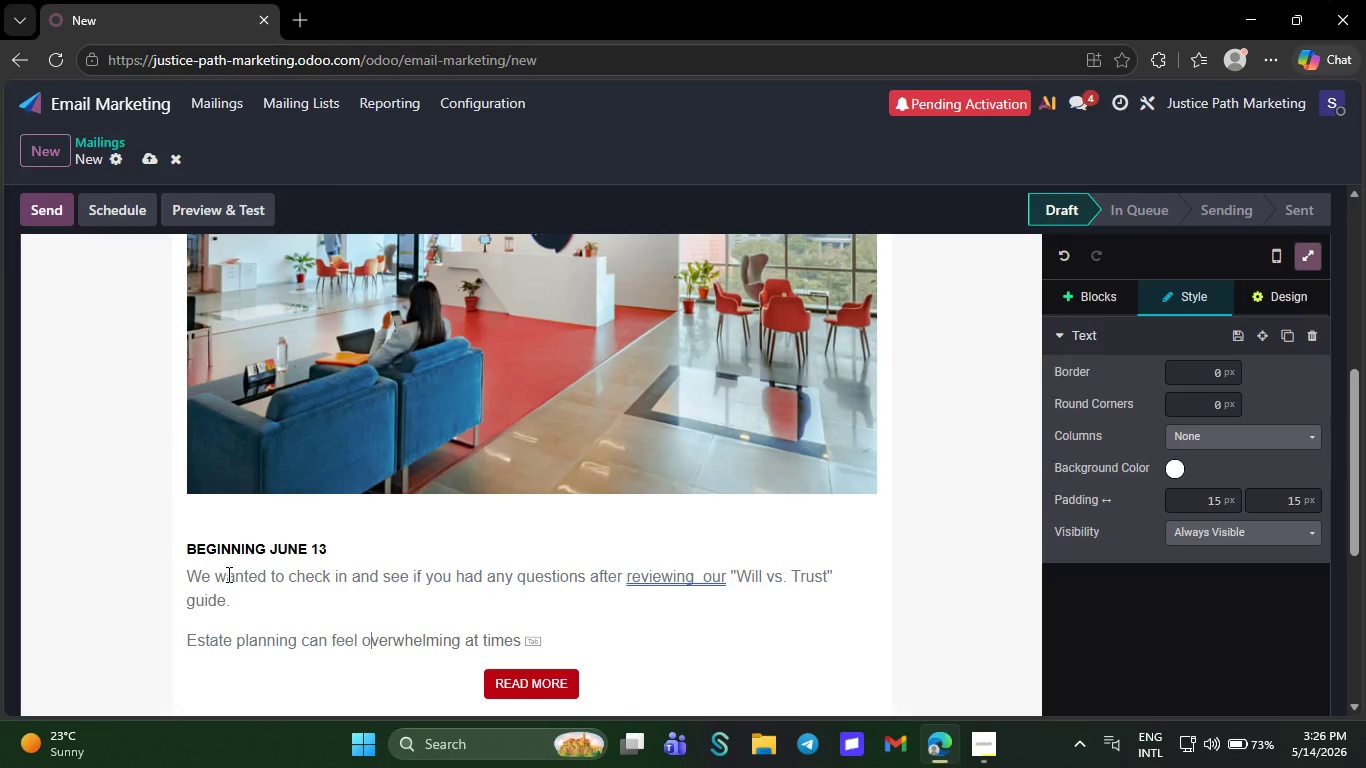 
type(ver)
 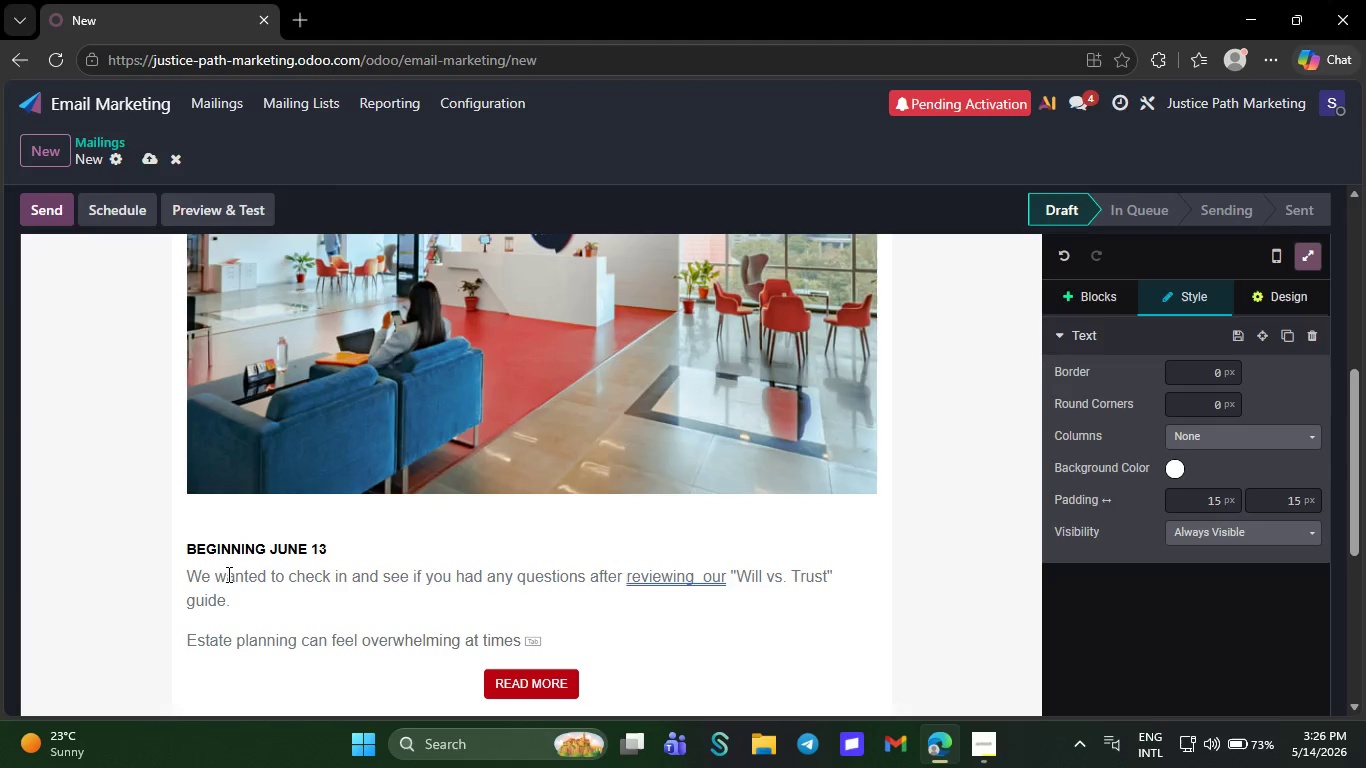 
wait(12.11)
 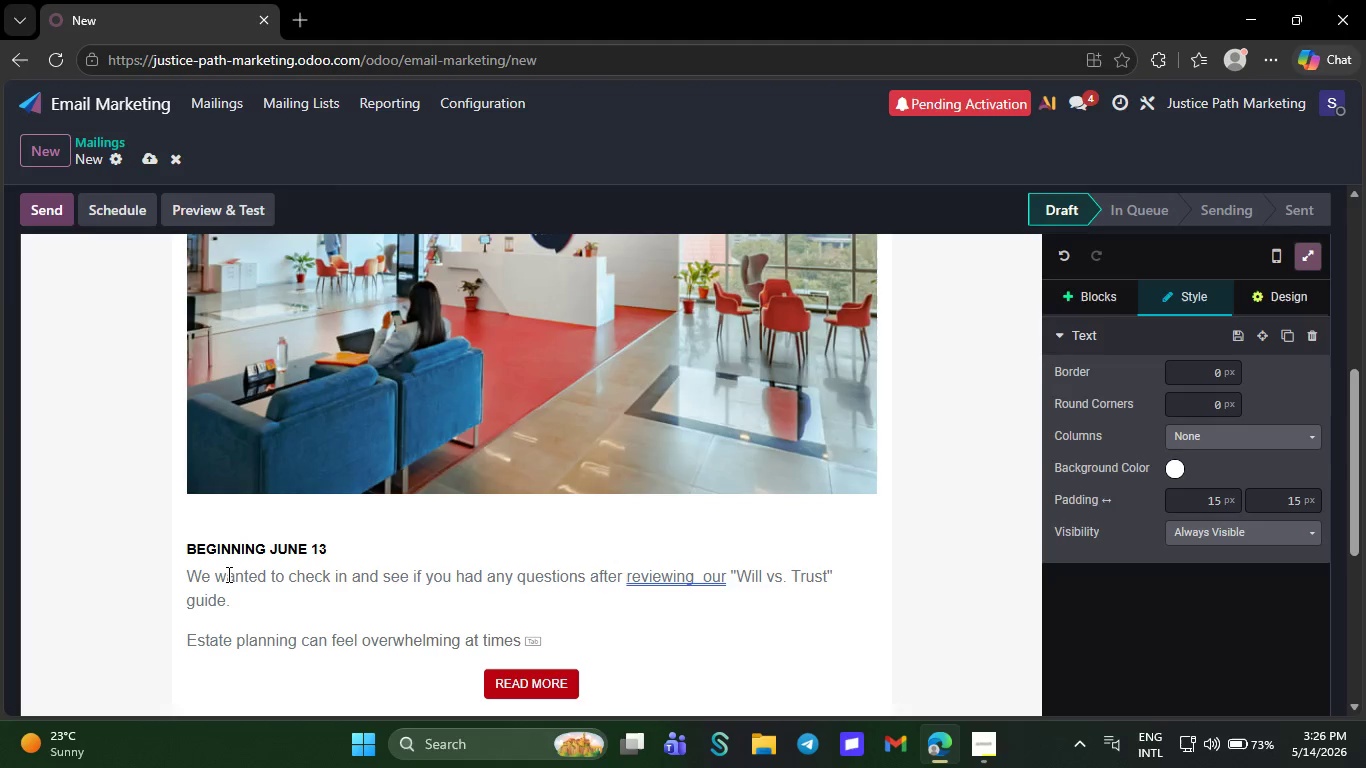 
type(whelming)
 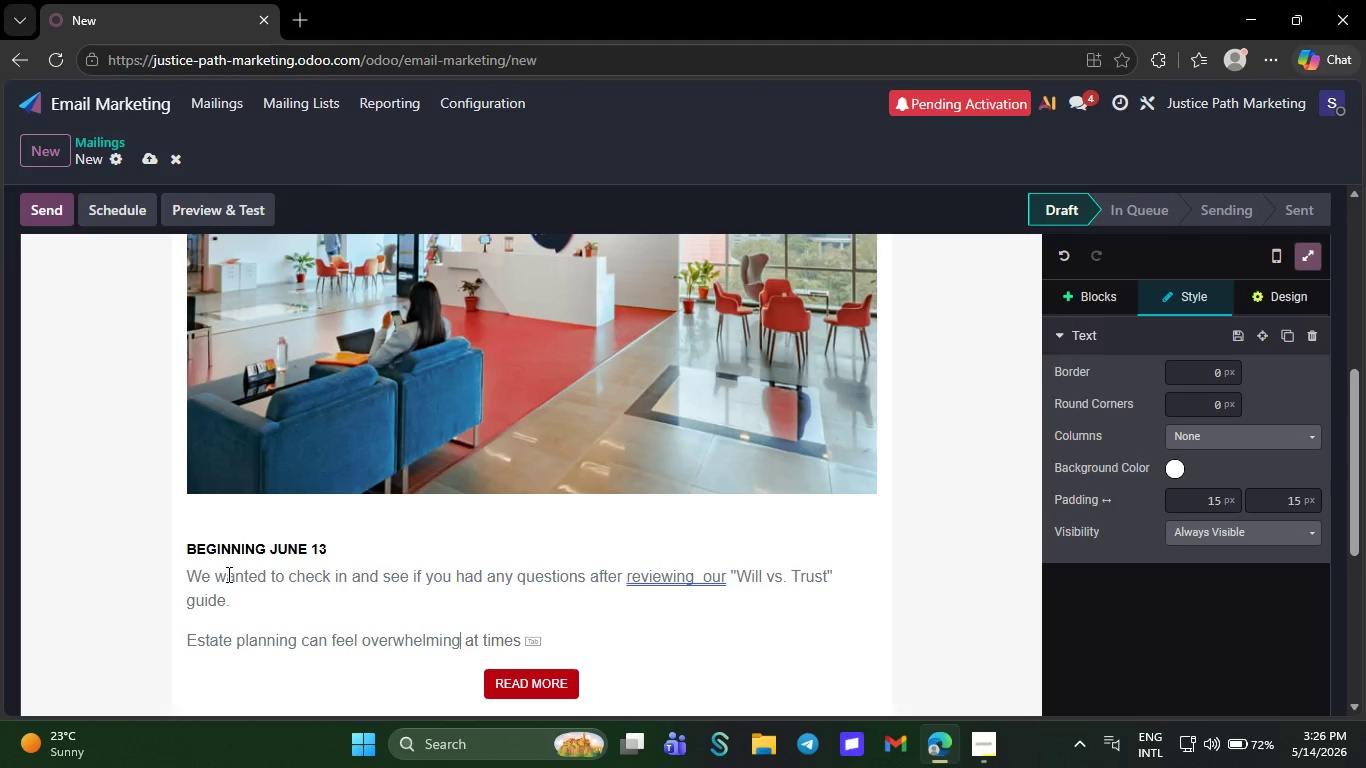 
type(, especially when trying )
 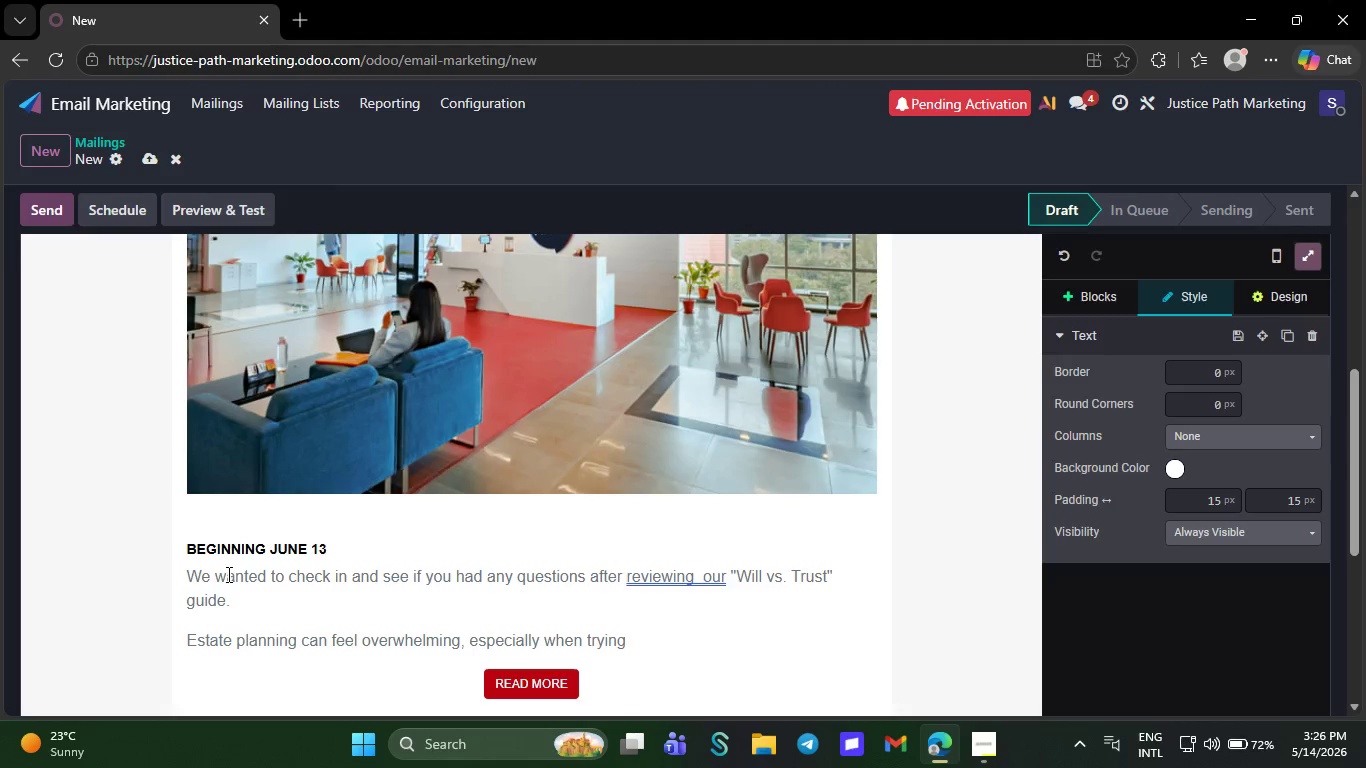 
type(to determine the )
 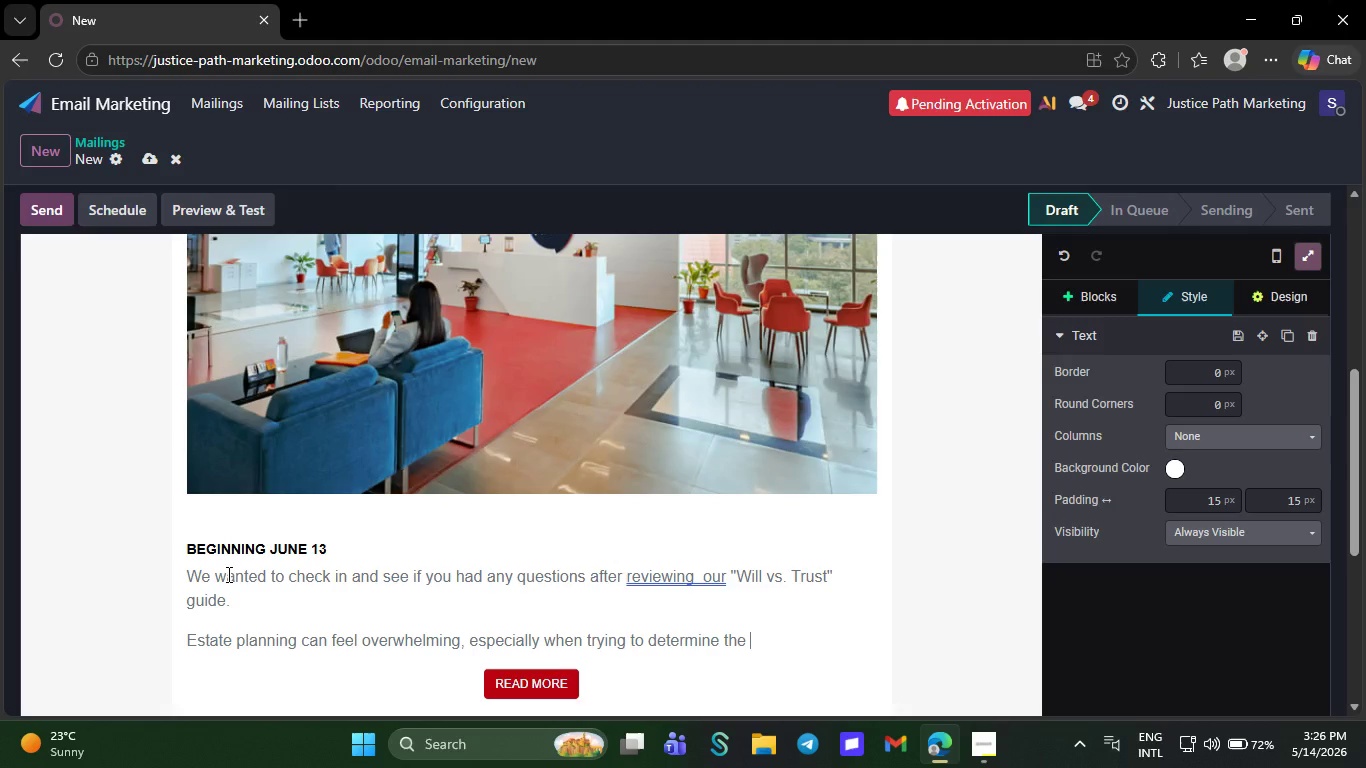 
type(best )
 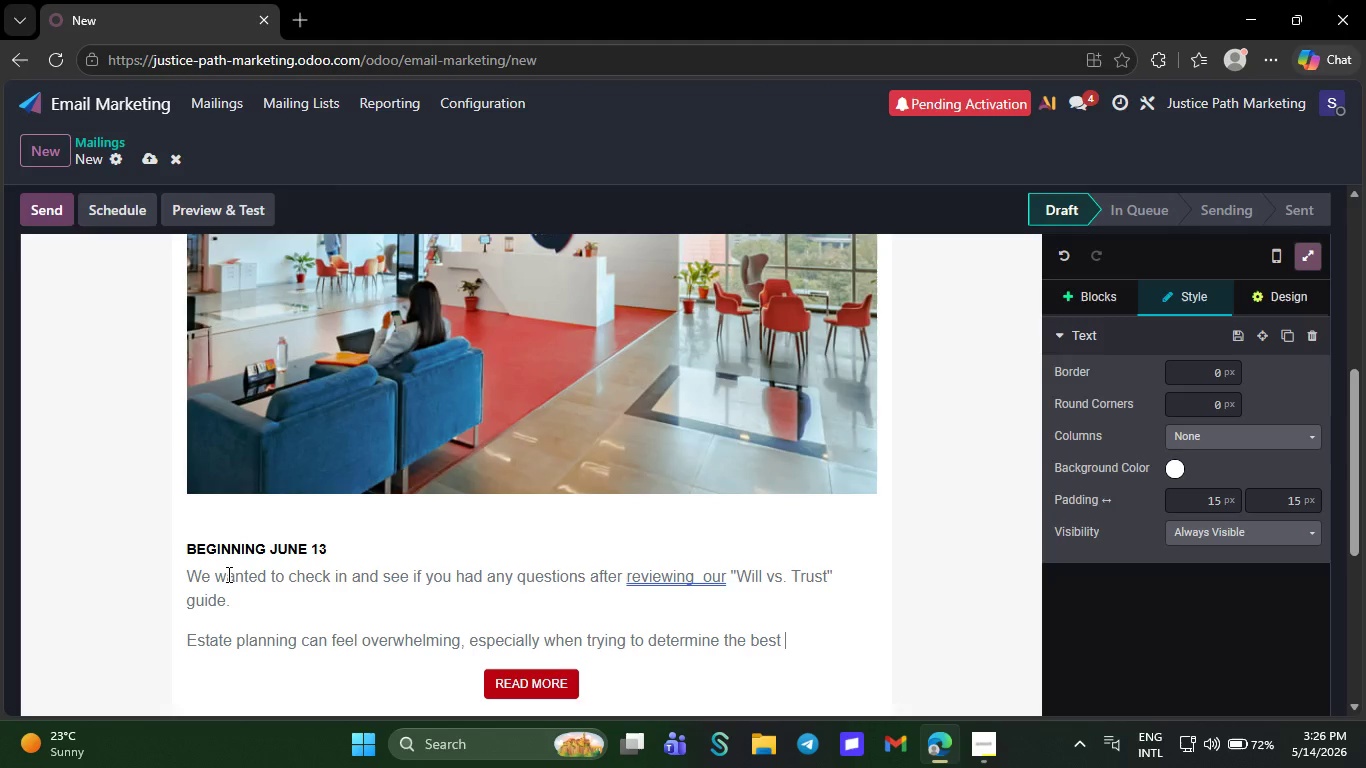 
type(to protect your family)
 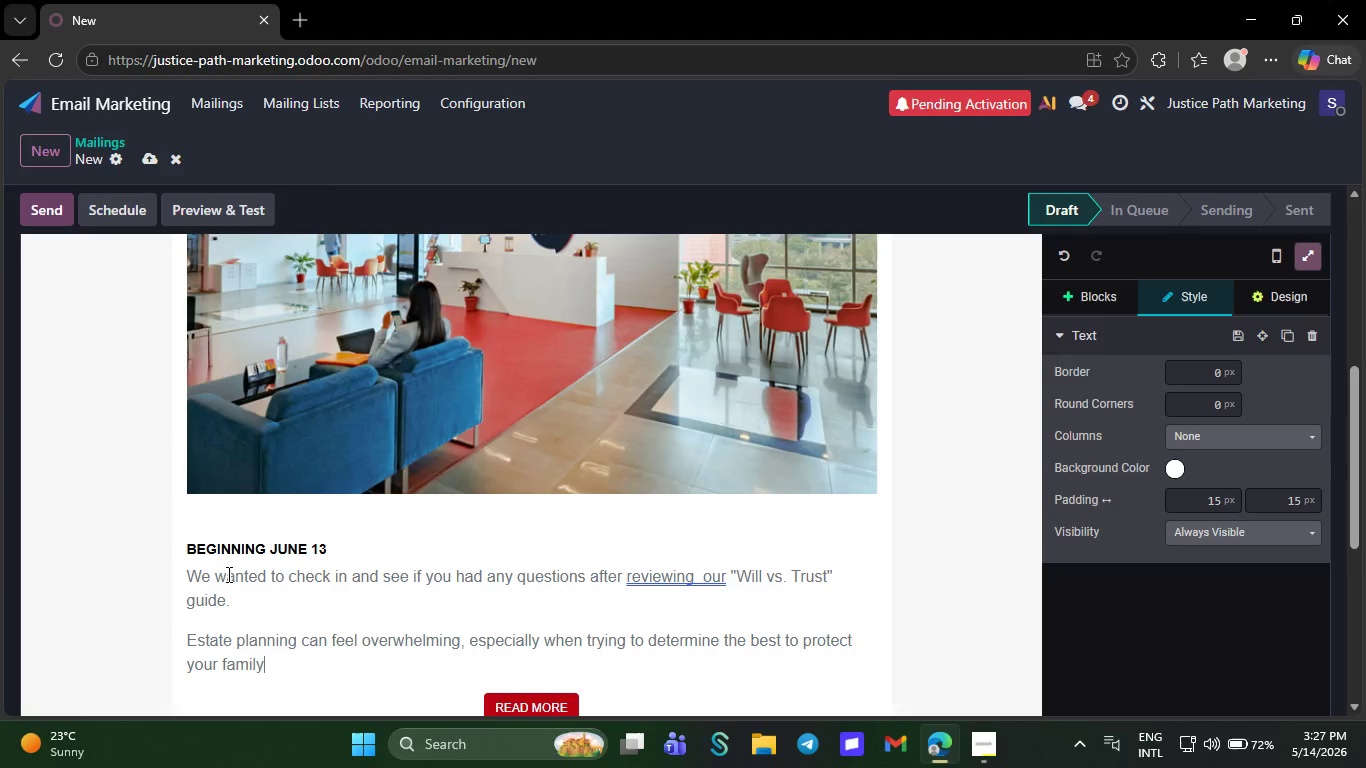 
wait(7.16)
 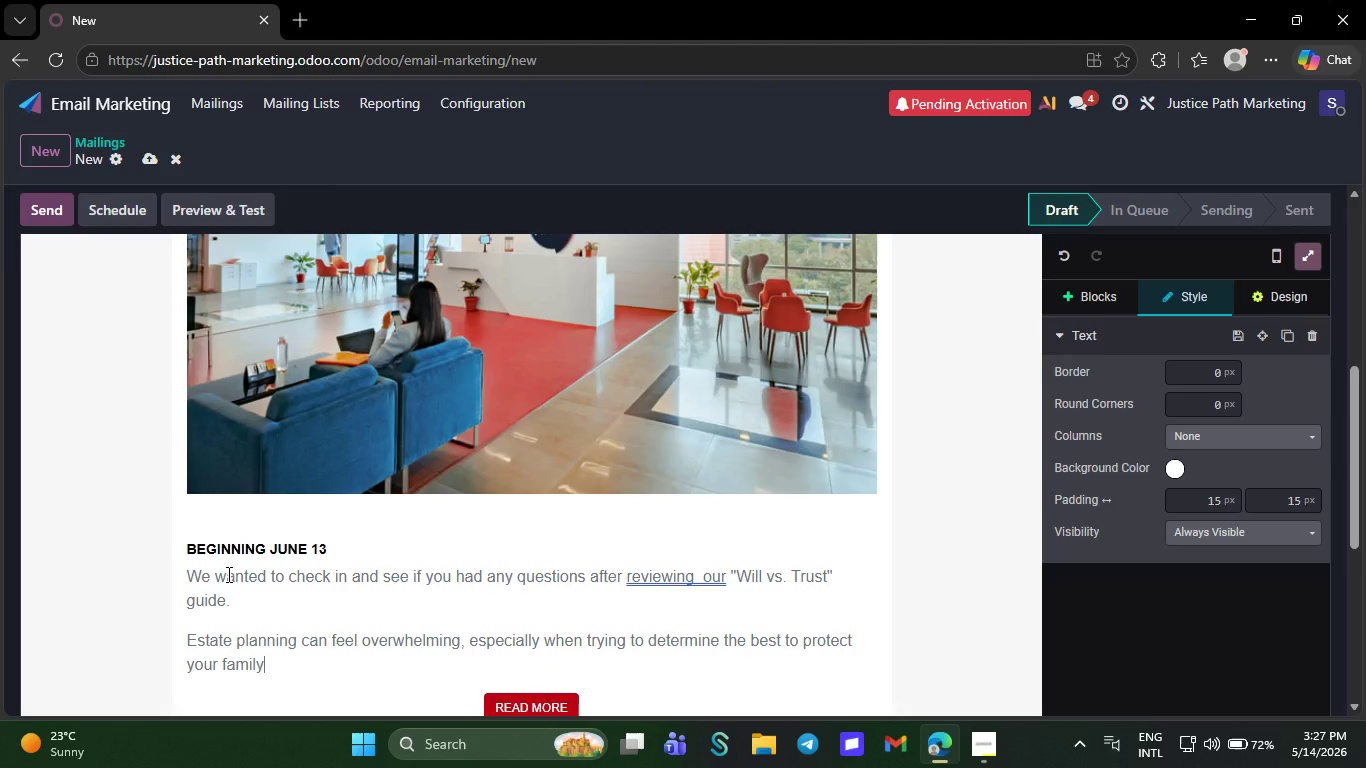 
type(, assets, and longv)
key(Backspace)
type( term wishes. Ever)
 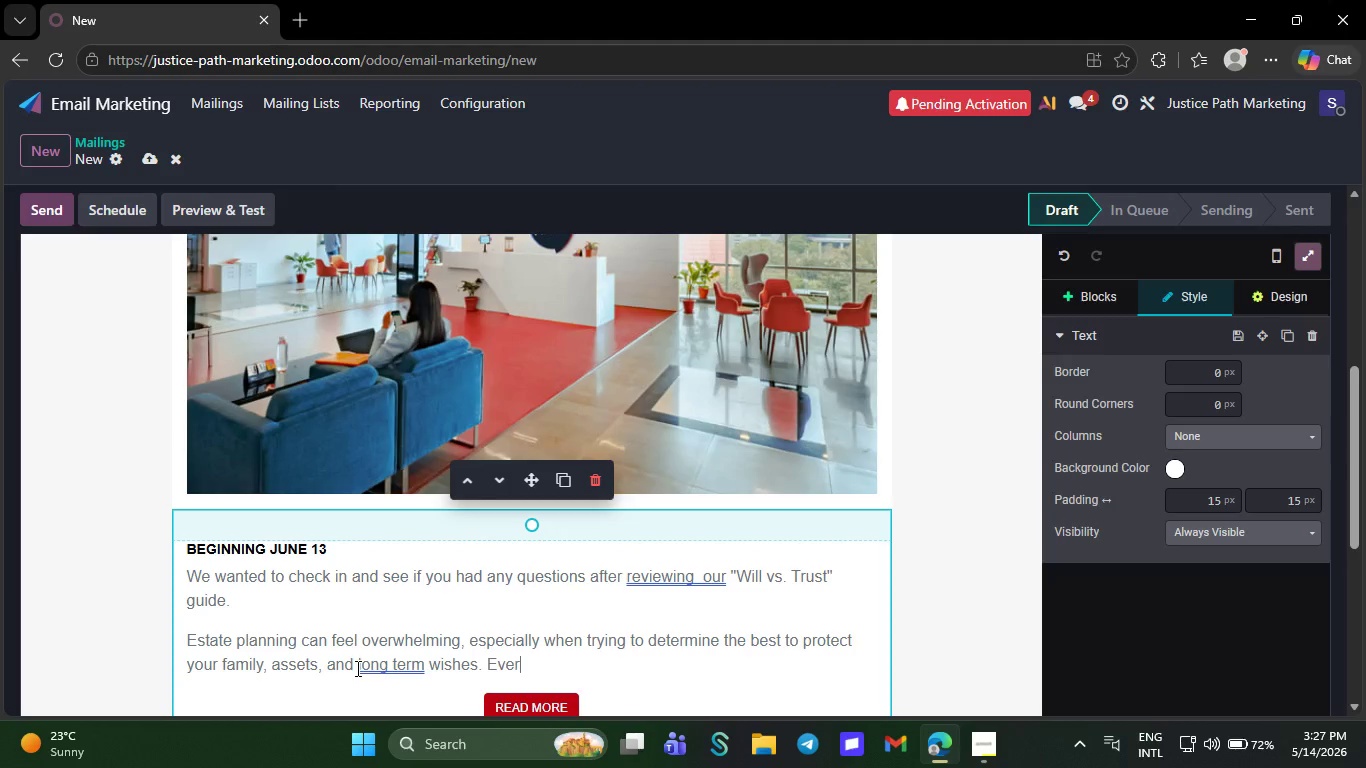 
wait(5.7)
 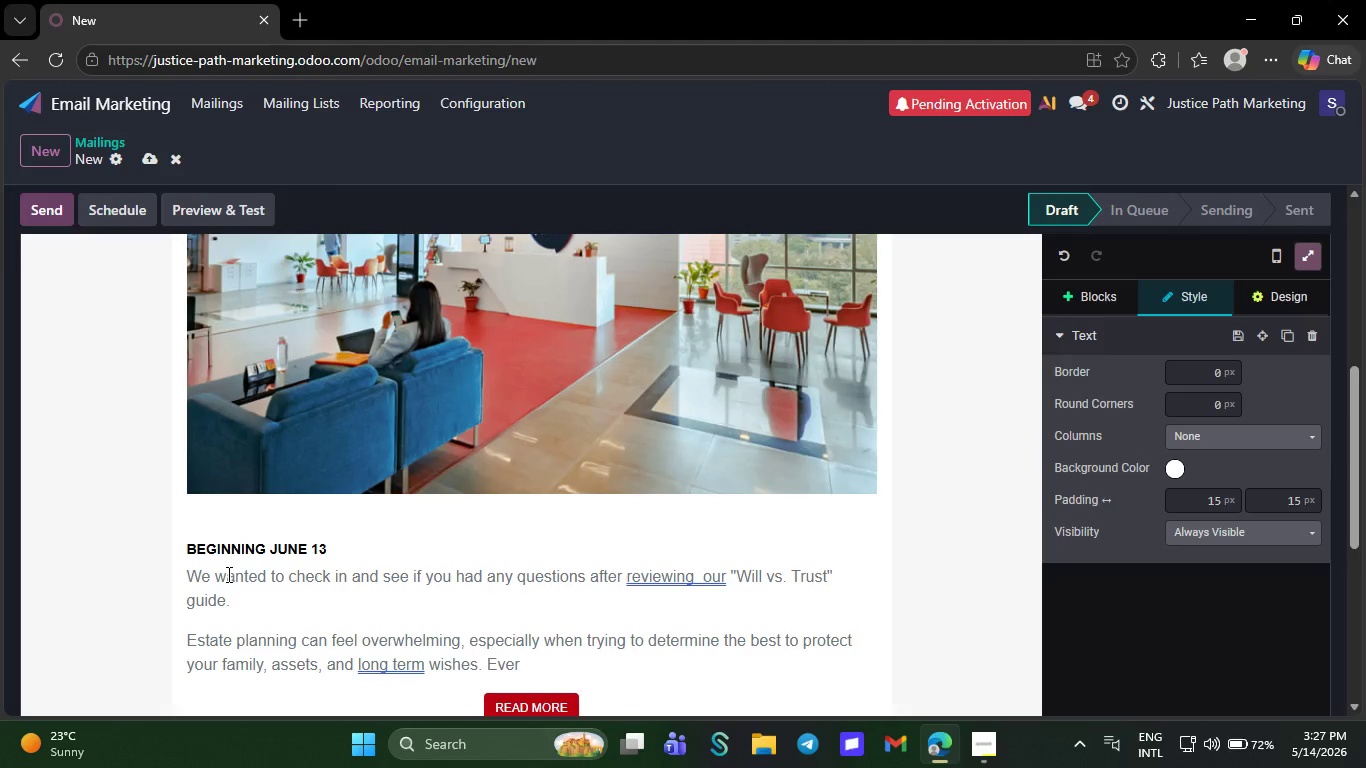 
right_click([377, 669])
 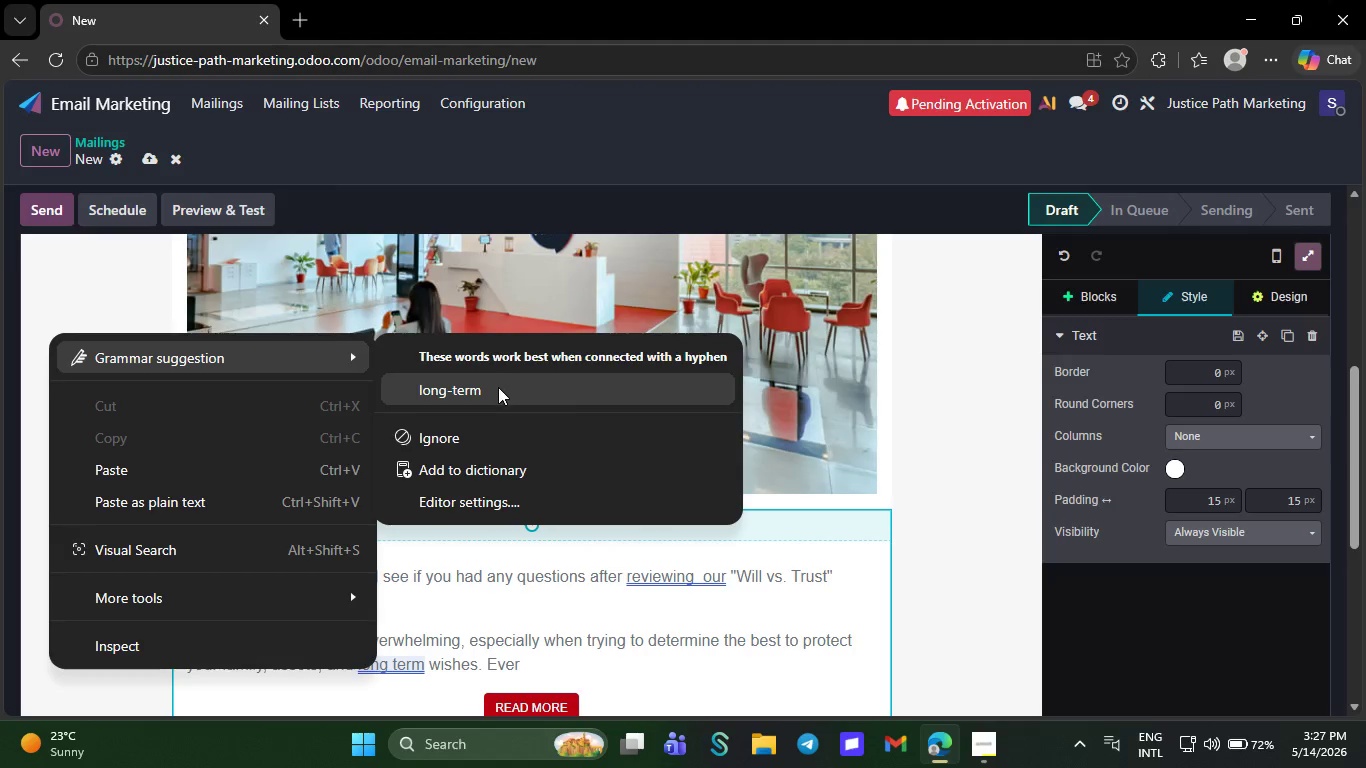 
left_click([498, 387])
 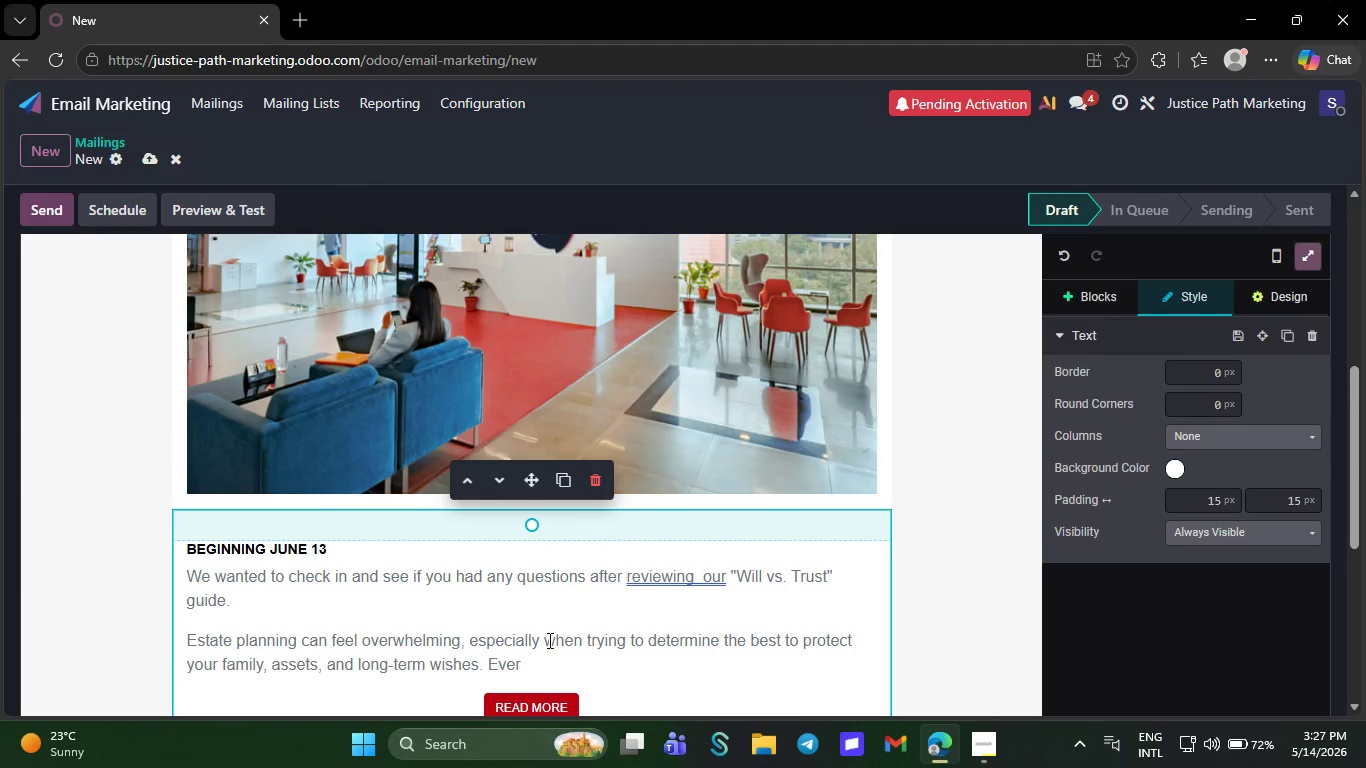 
left_click([532, 662])
 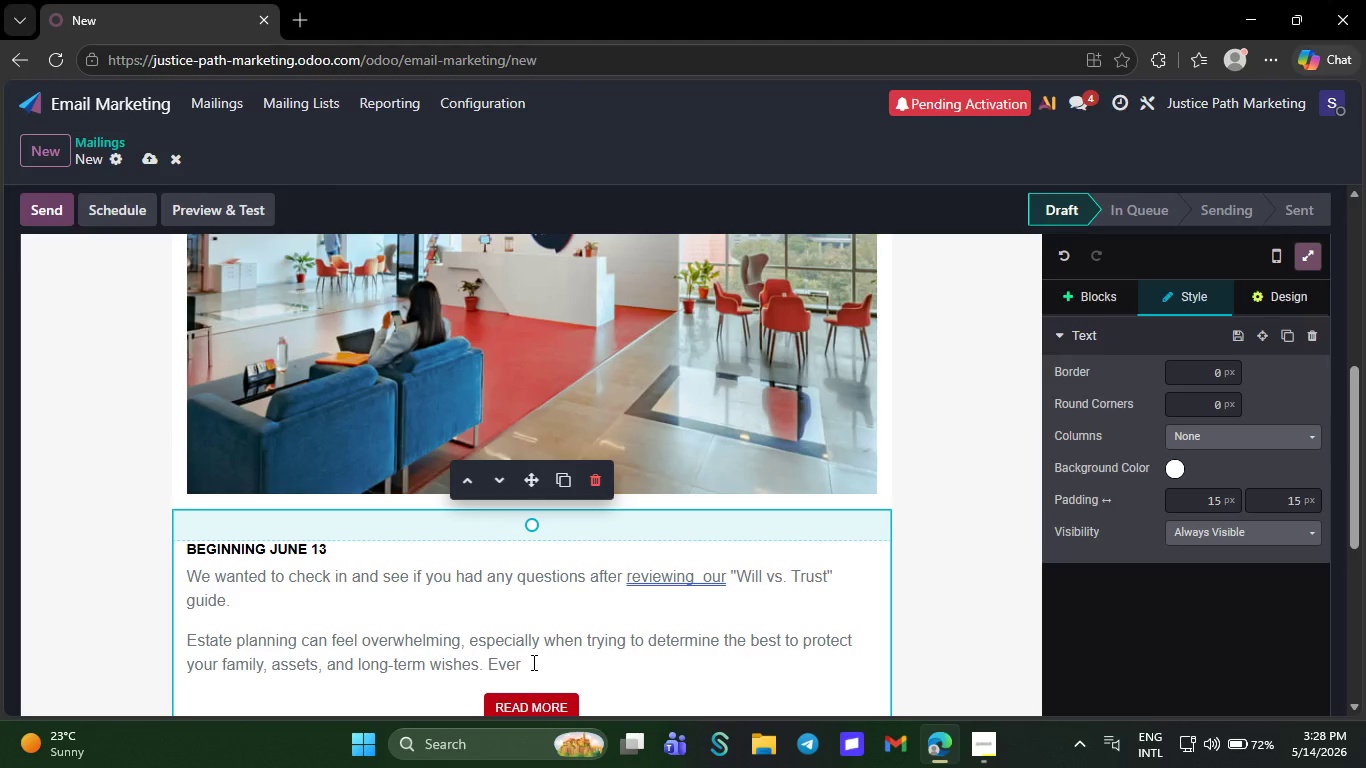 
key(Y)
 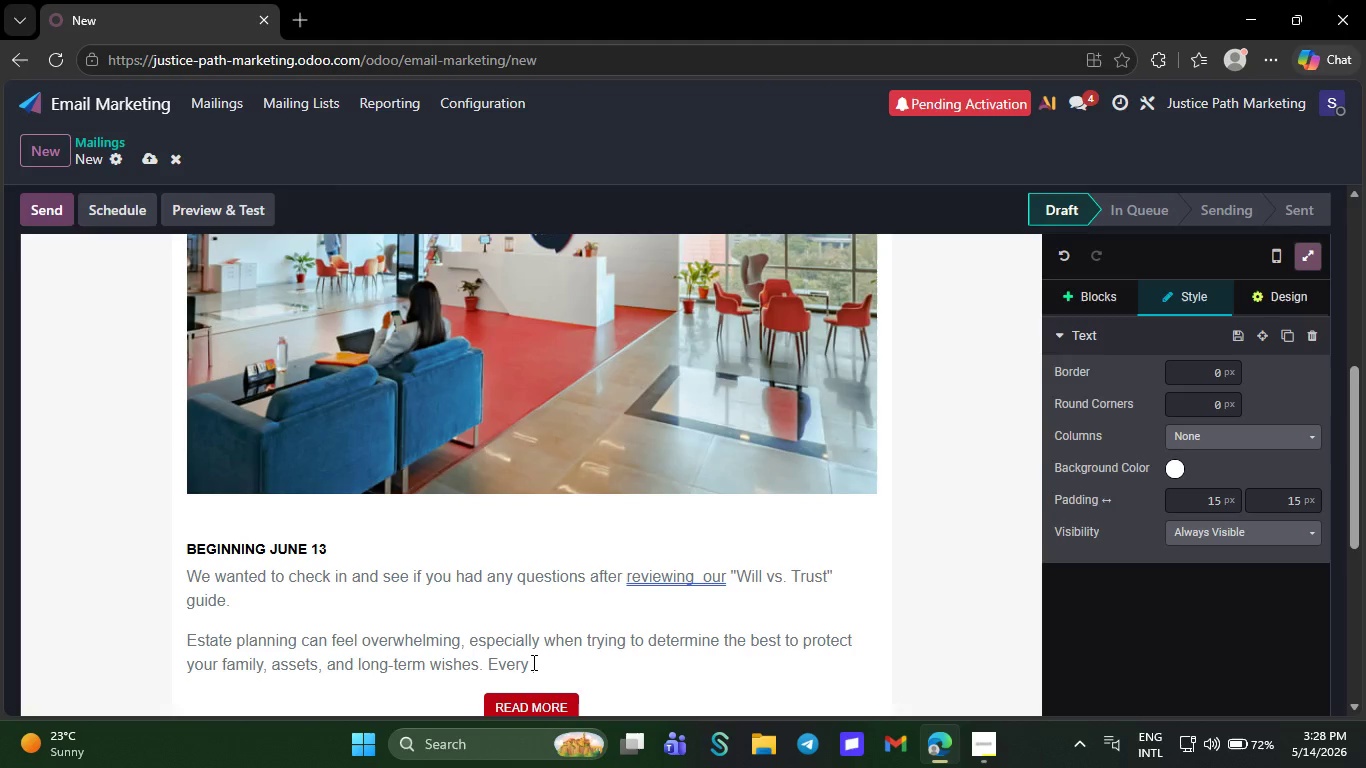 
key(Space)
 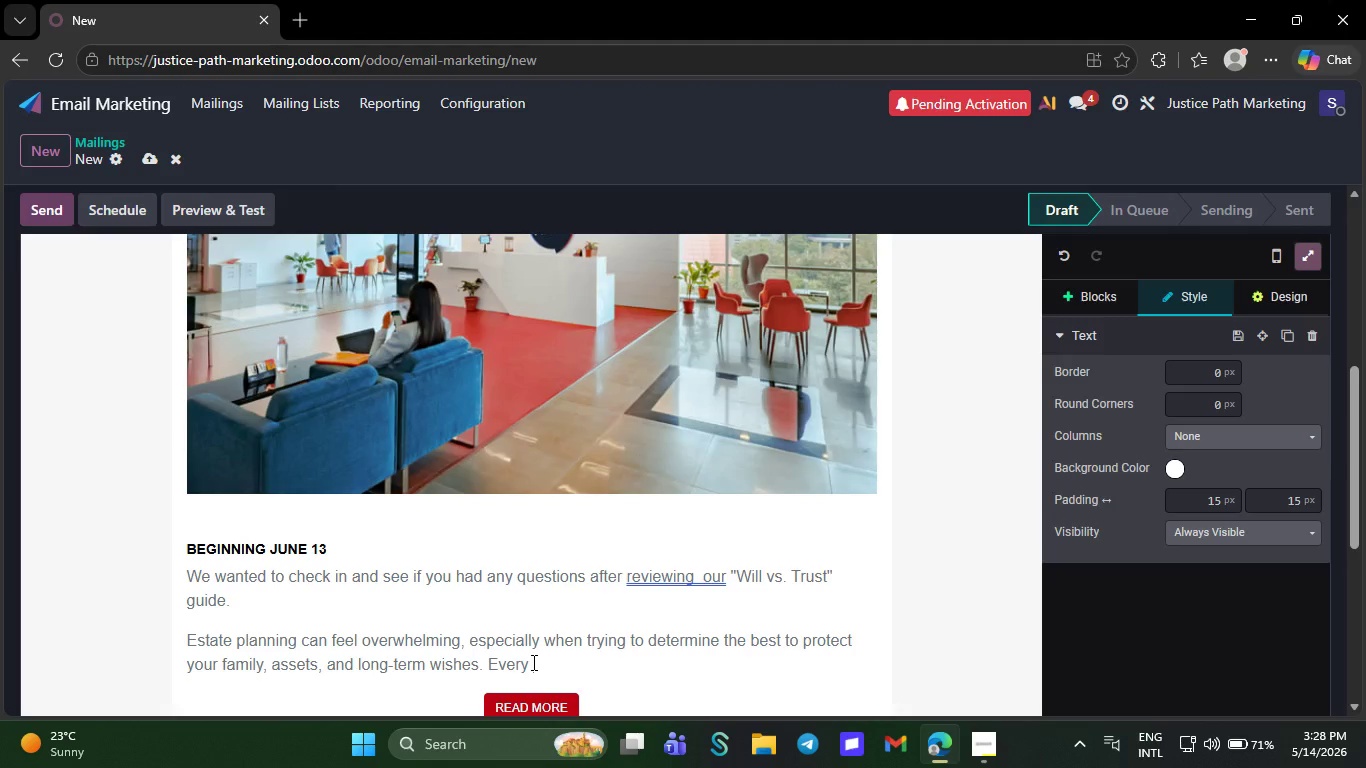 
wait(10.55)
 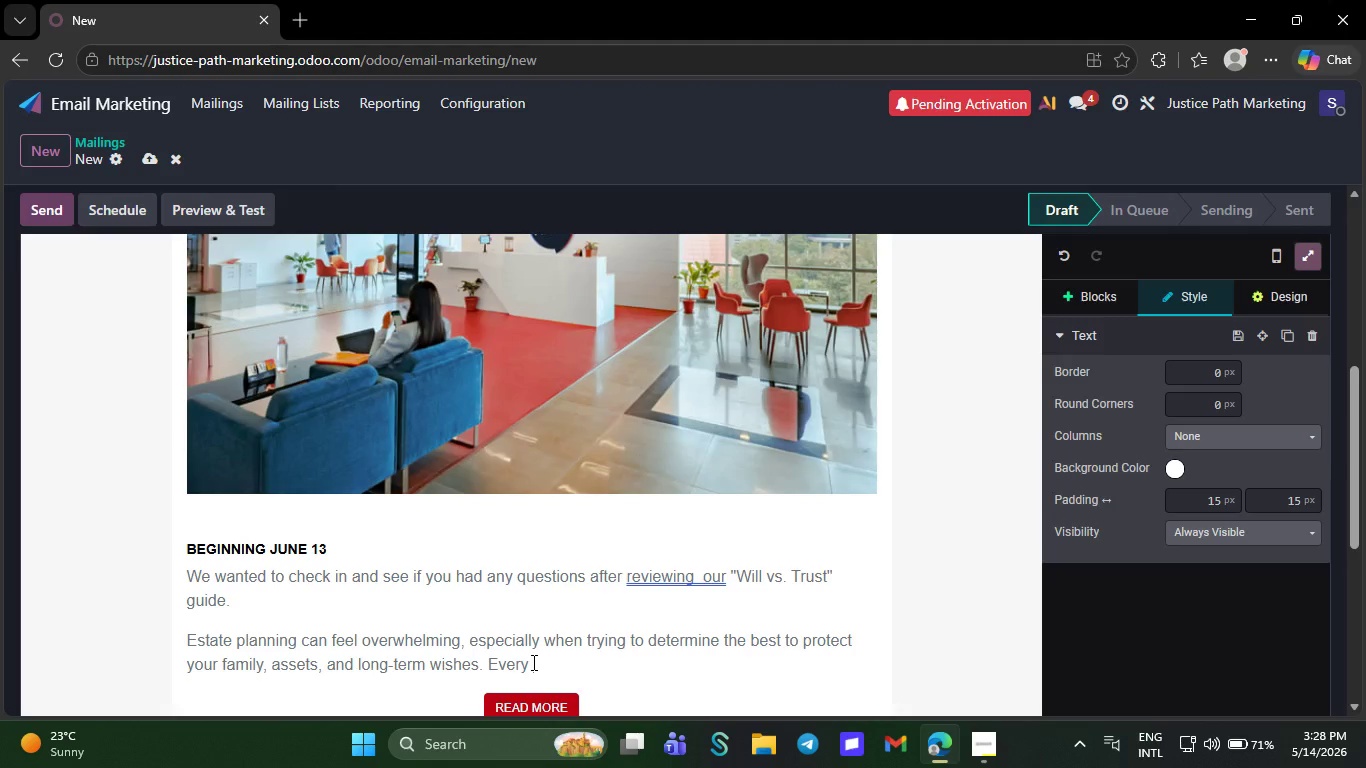 
type(fa)
 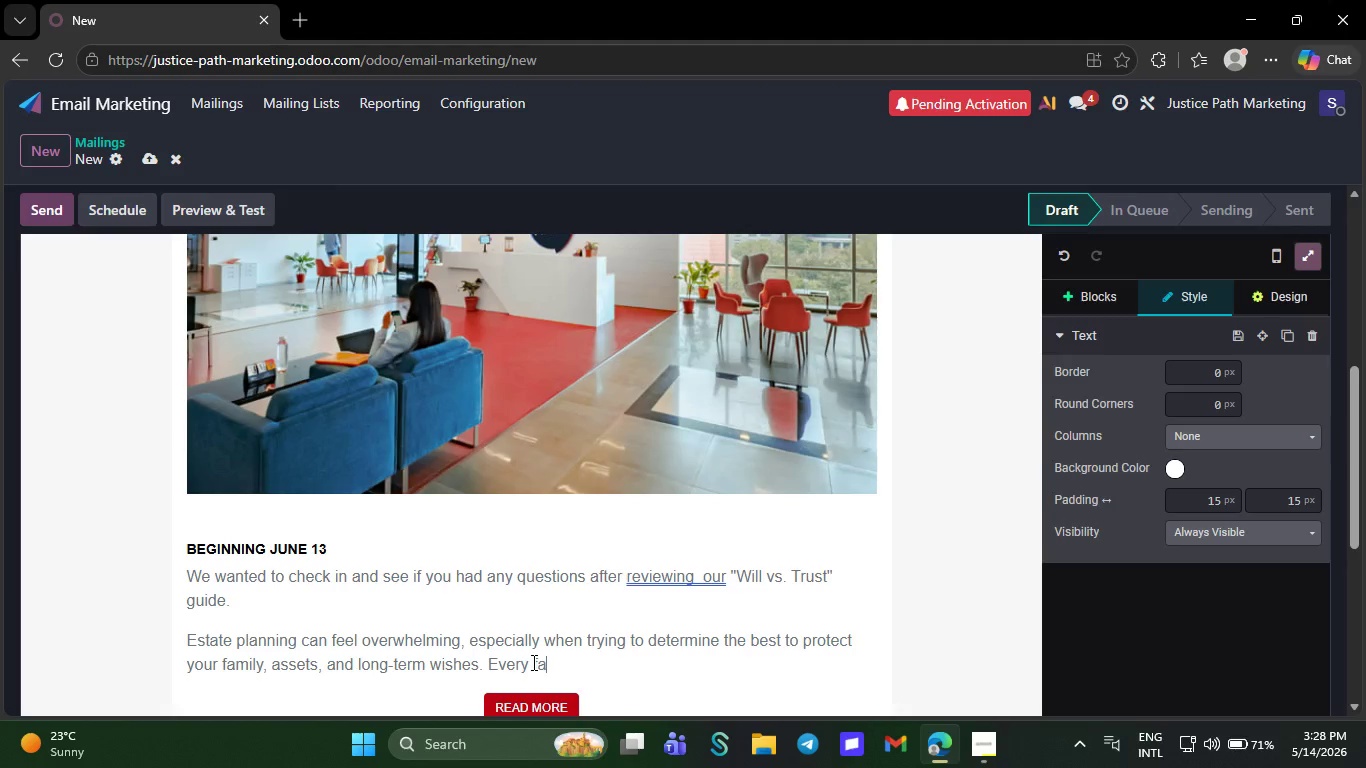 
type(mo)
key(Backspace)
type(ily situ)
 